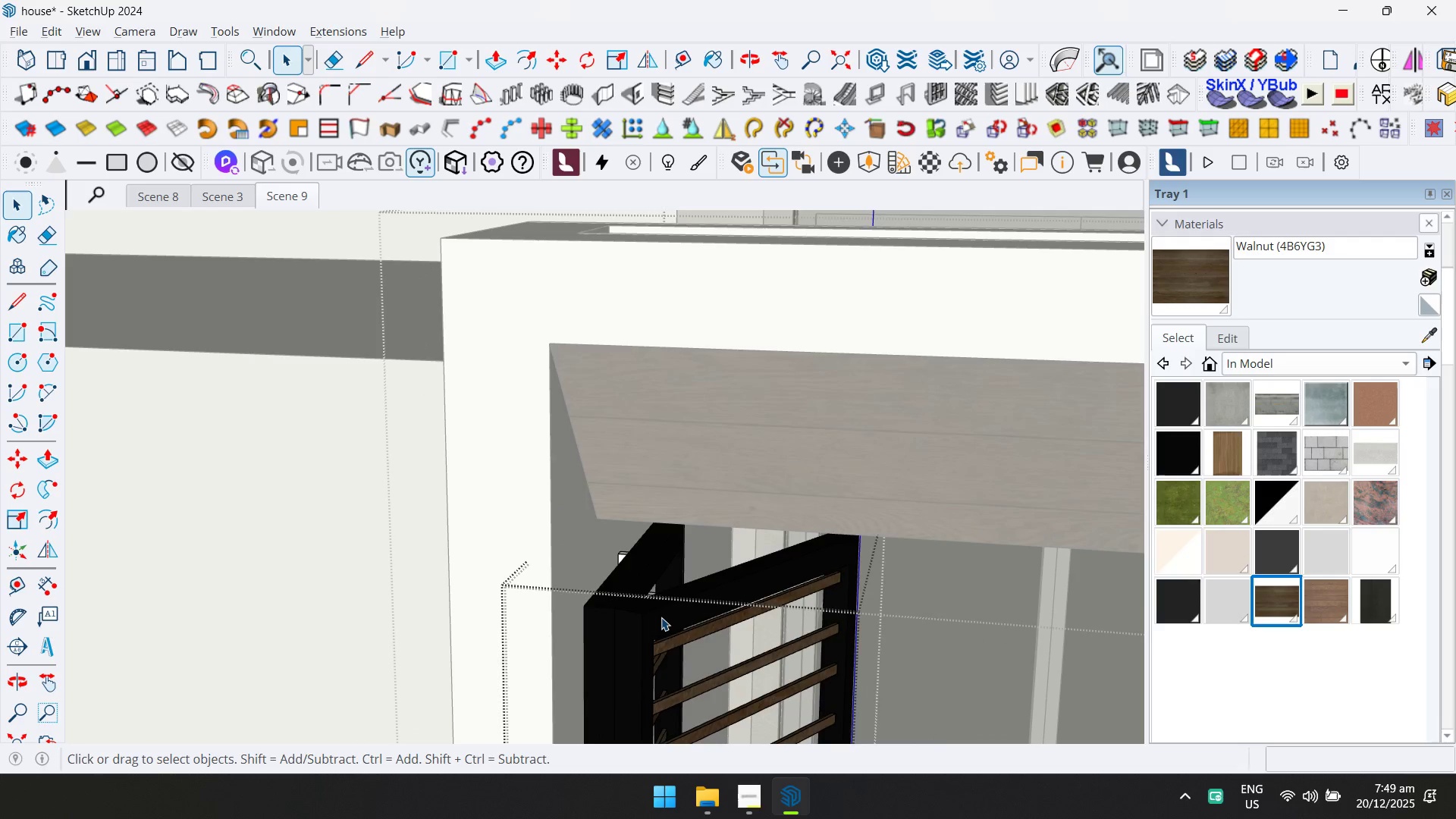 
triple_click([661, 617])
 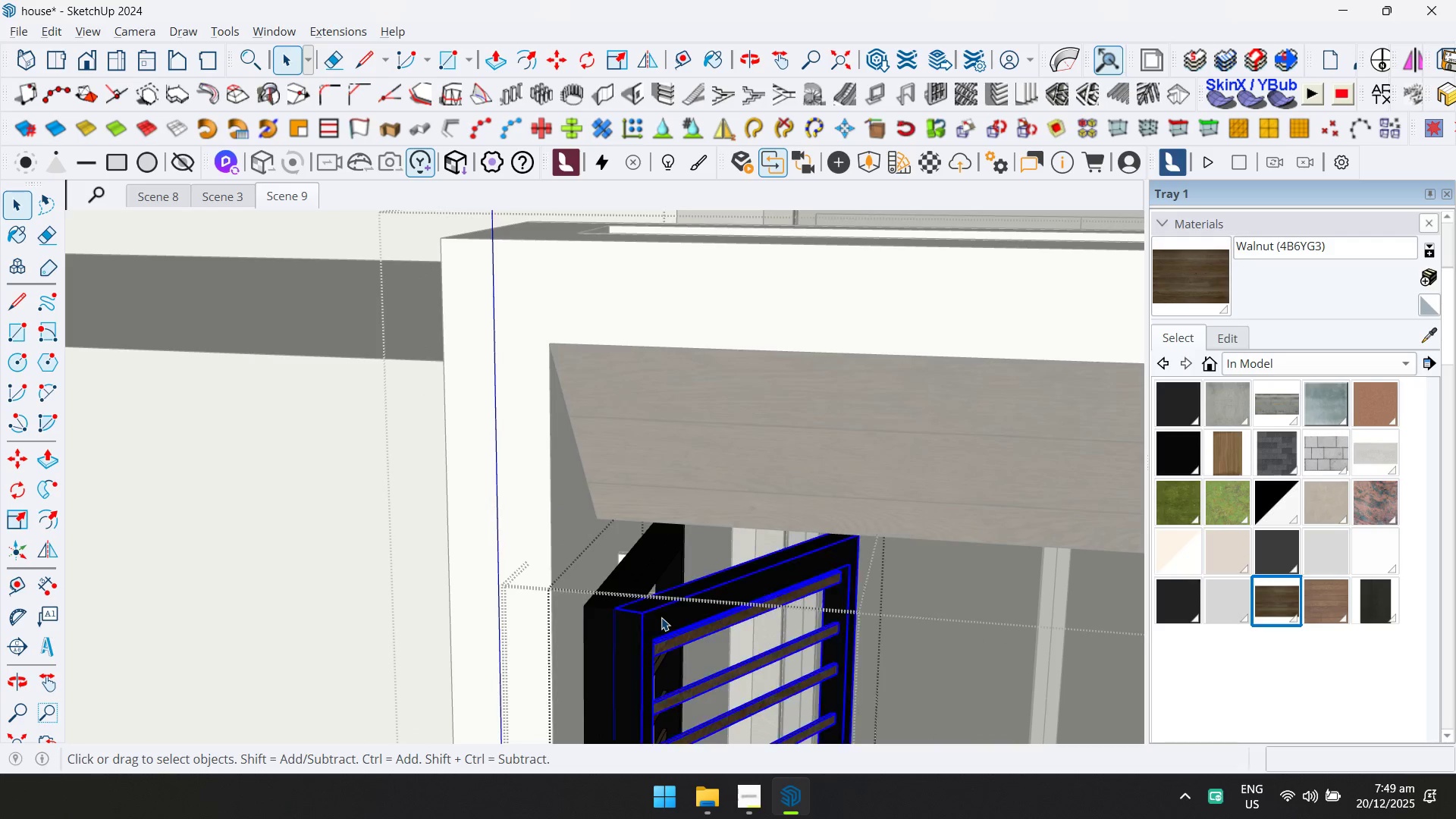 
triple_click([661, 617])
 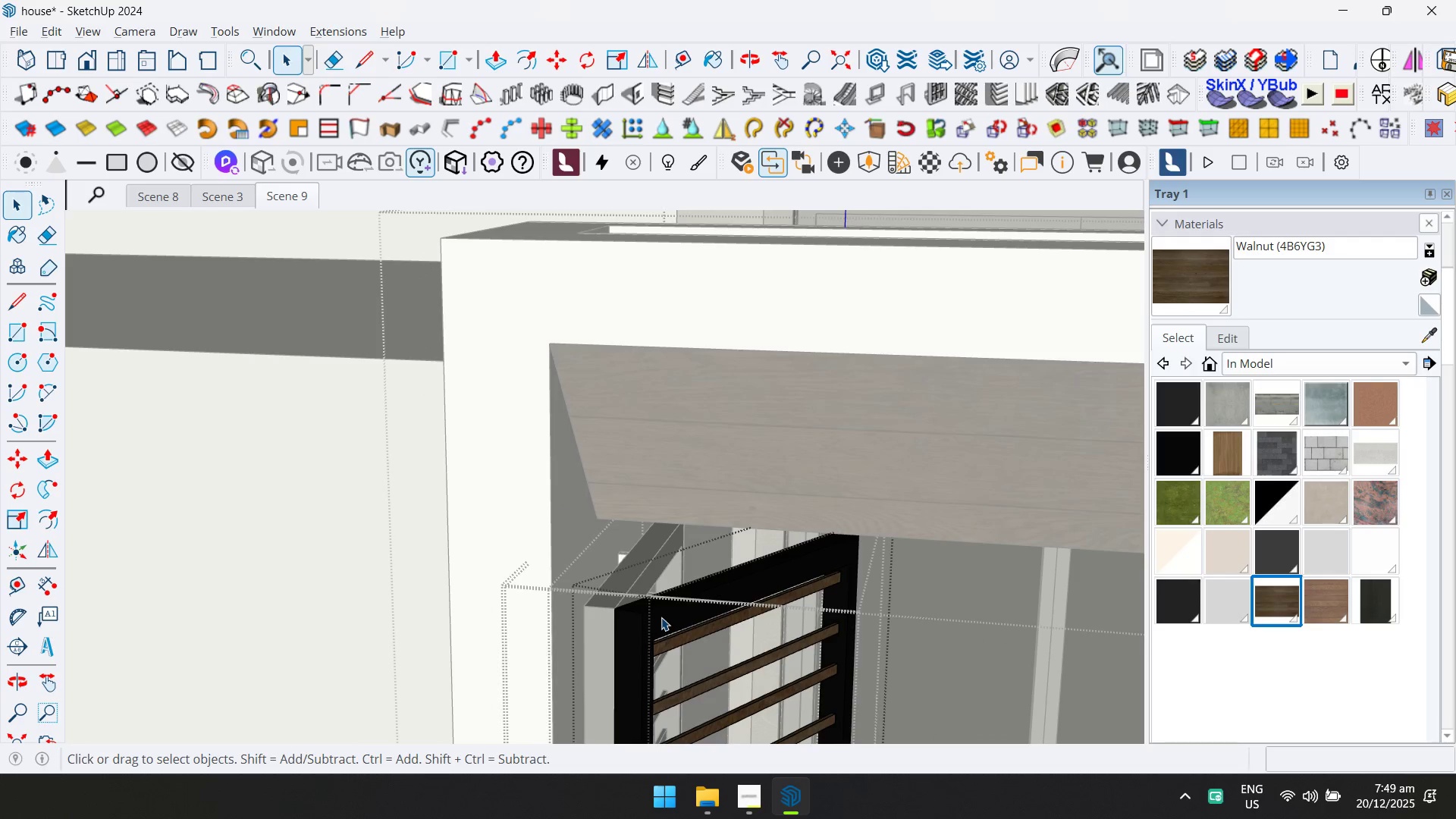 
triple_click([661, 617])
 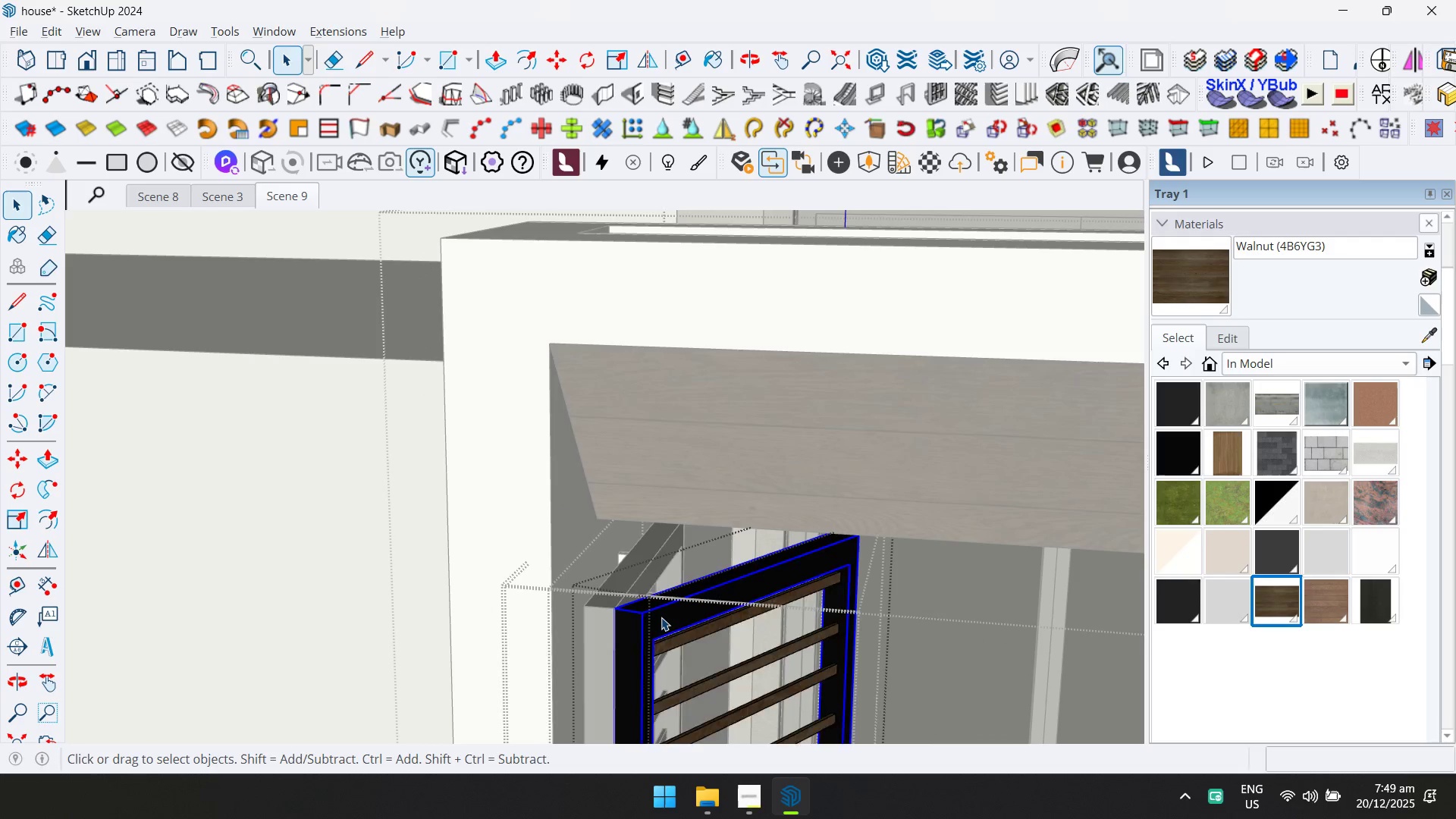 
triple_click([661, 617])
 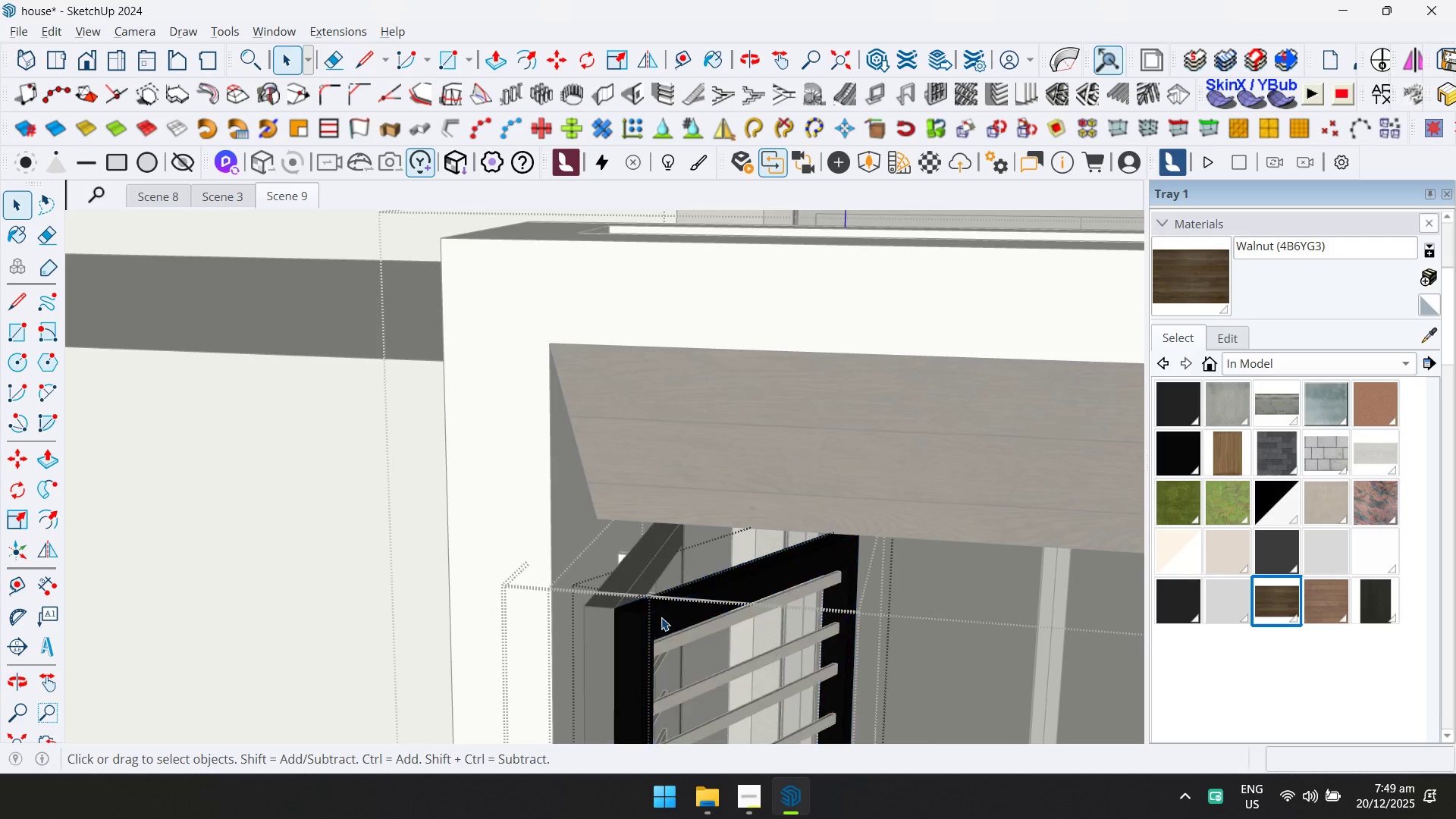 
triple_click([661, 617])
 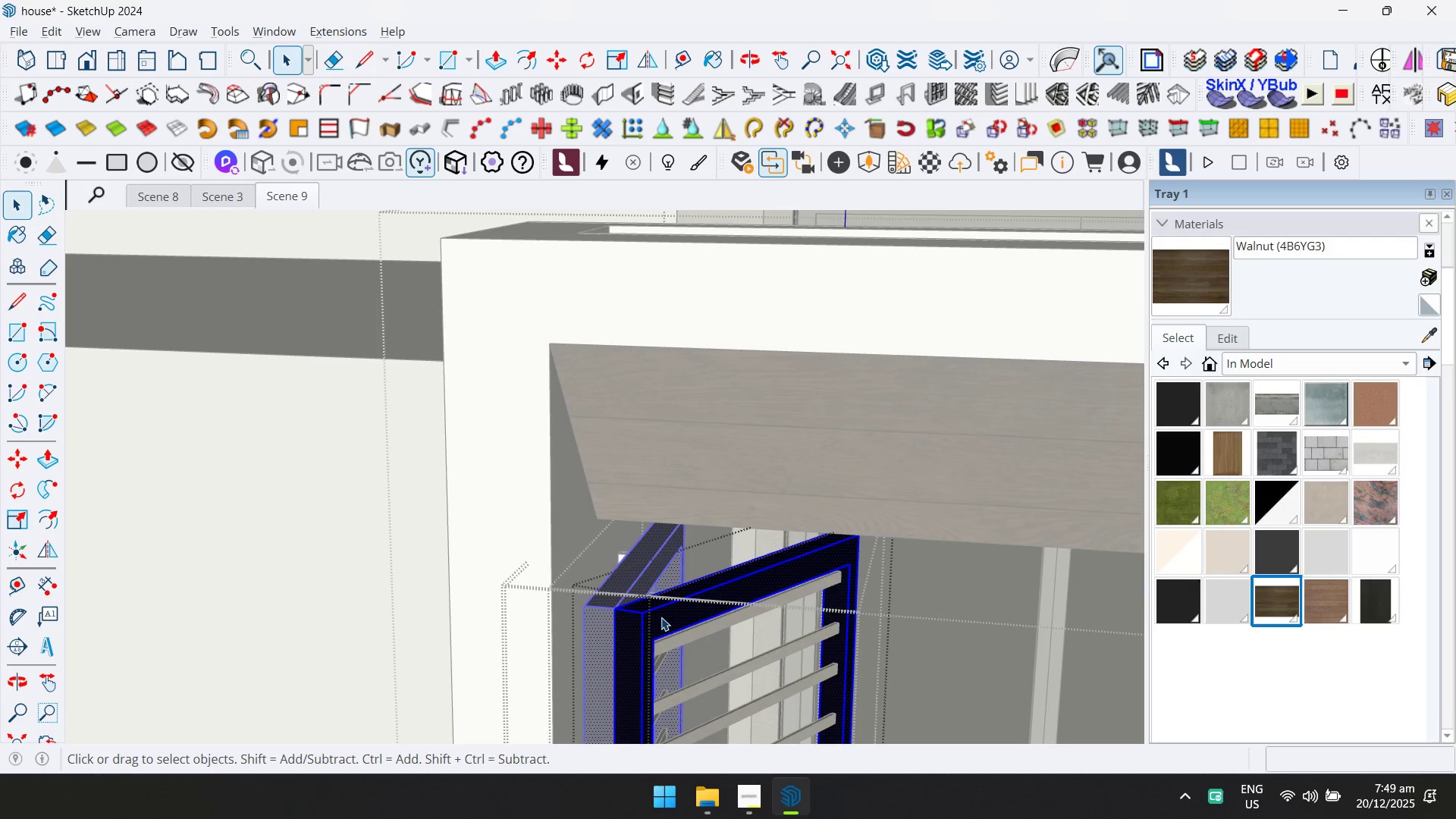 
key(Control+ControlLeft)
 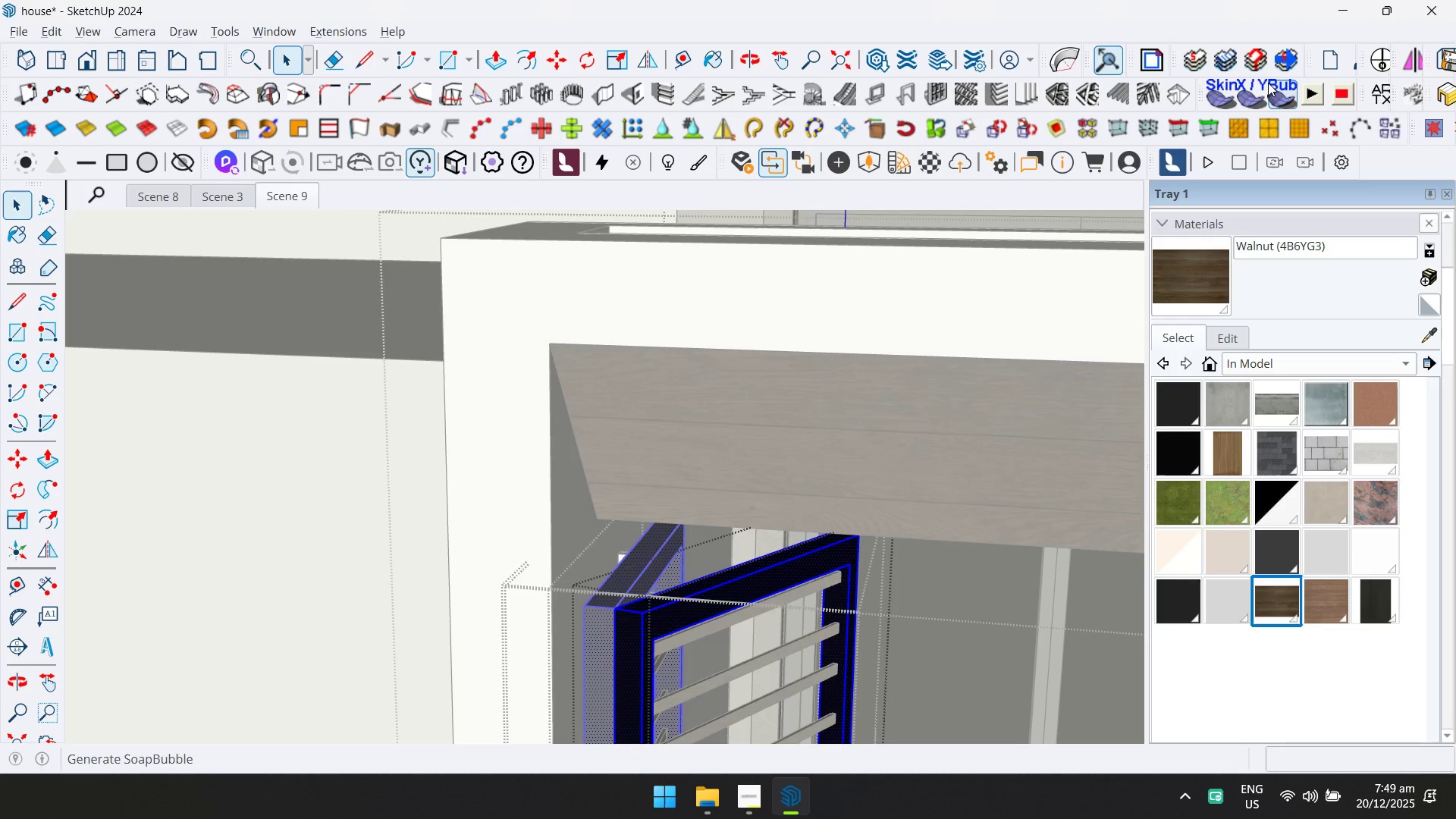 
left_click([1379, 86])
 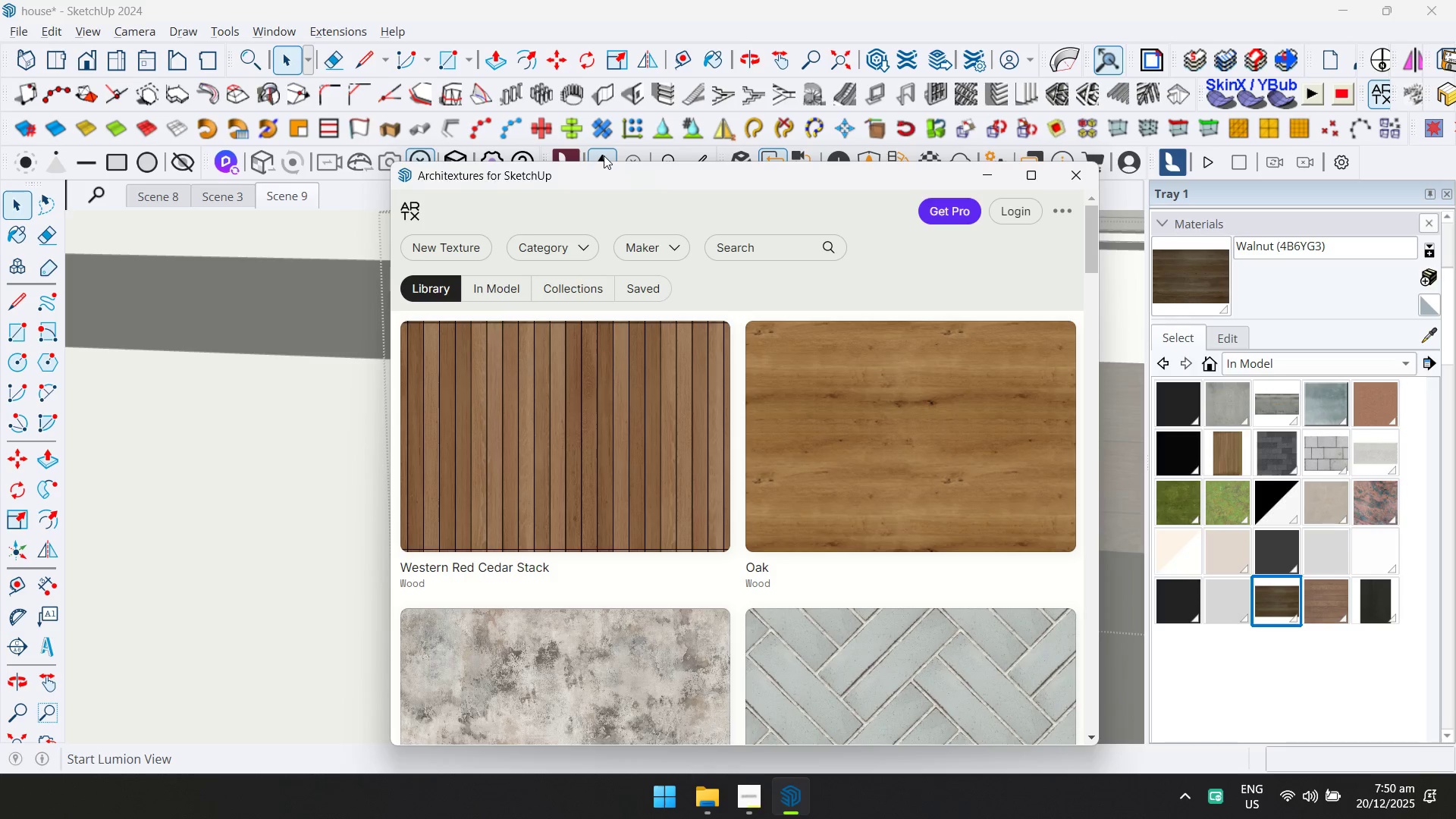 
wait(65.0)
 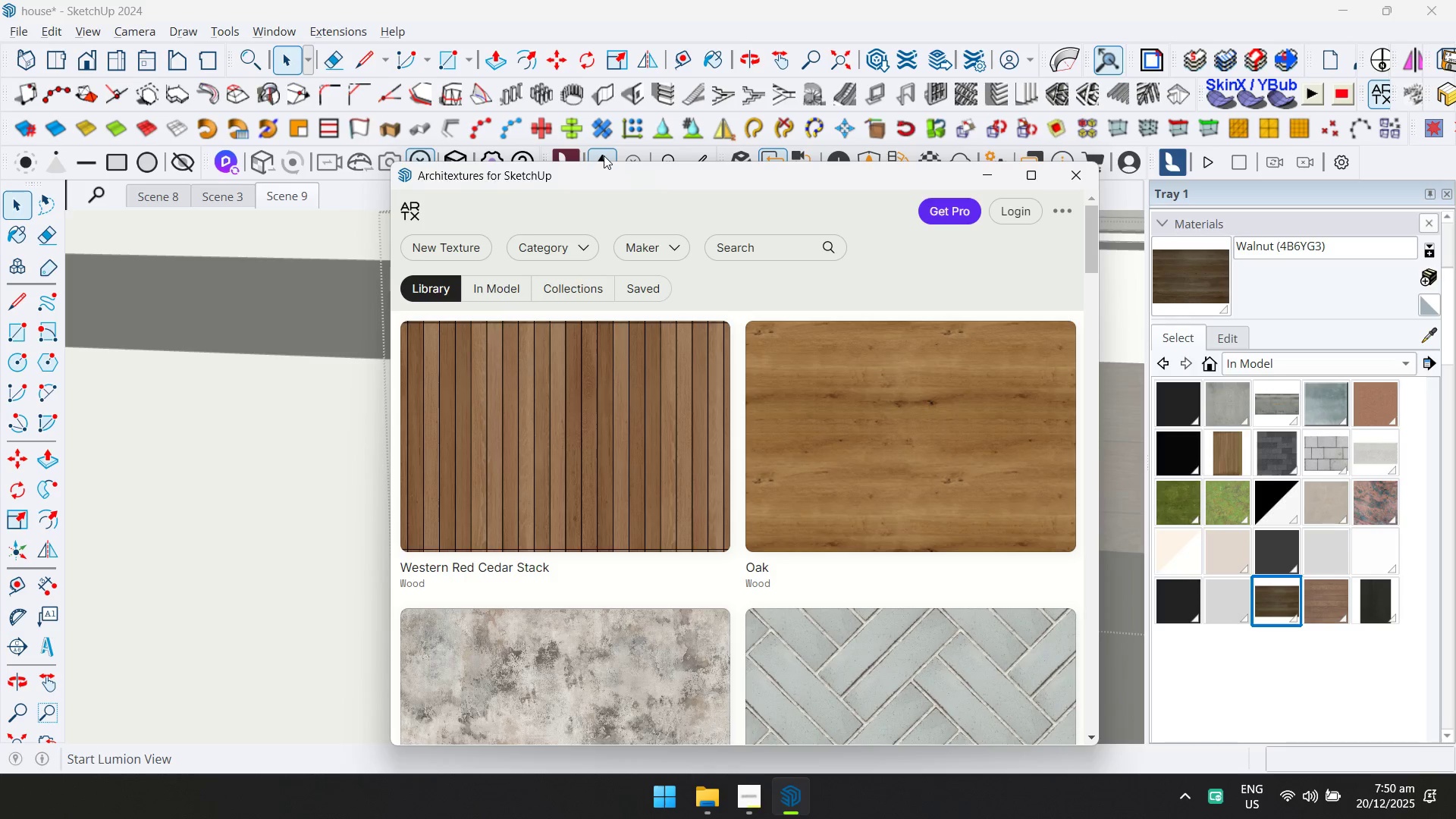 
left_click([565, 246])
 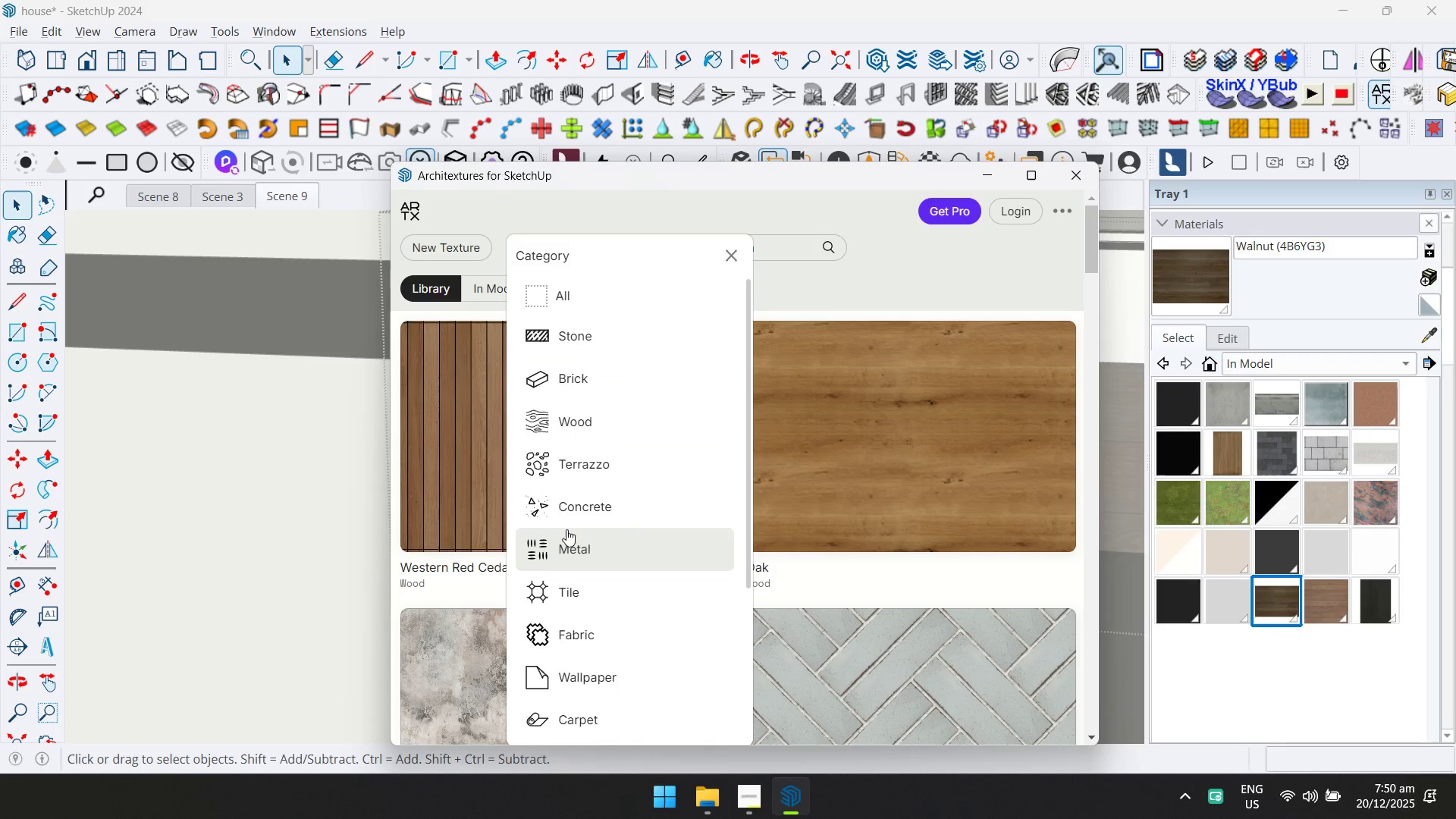 
left_click([566, 535])
 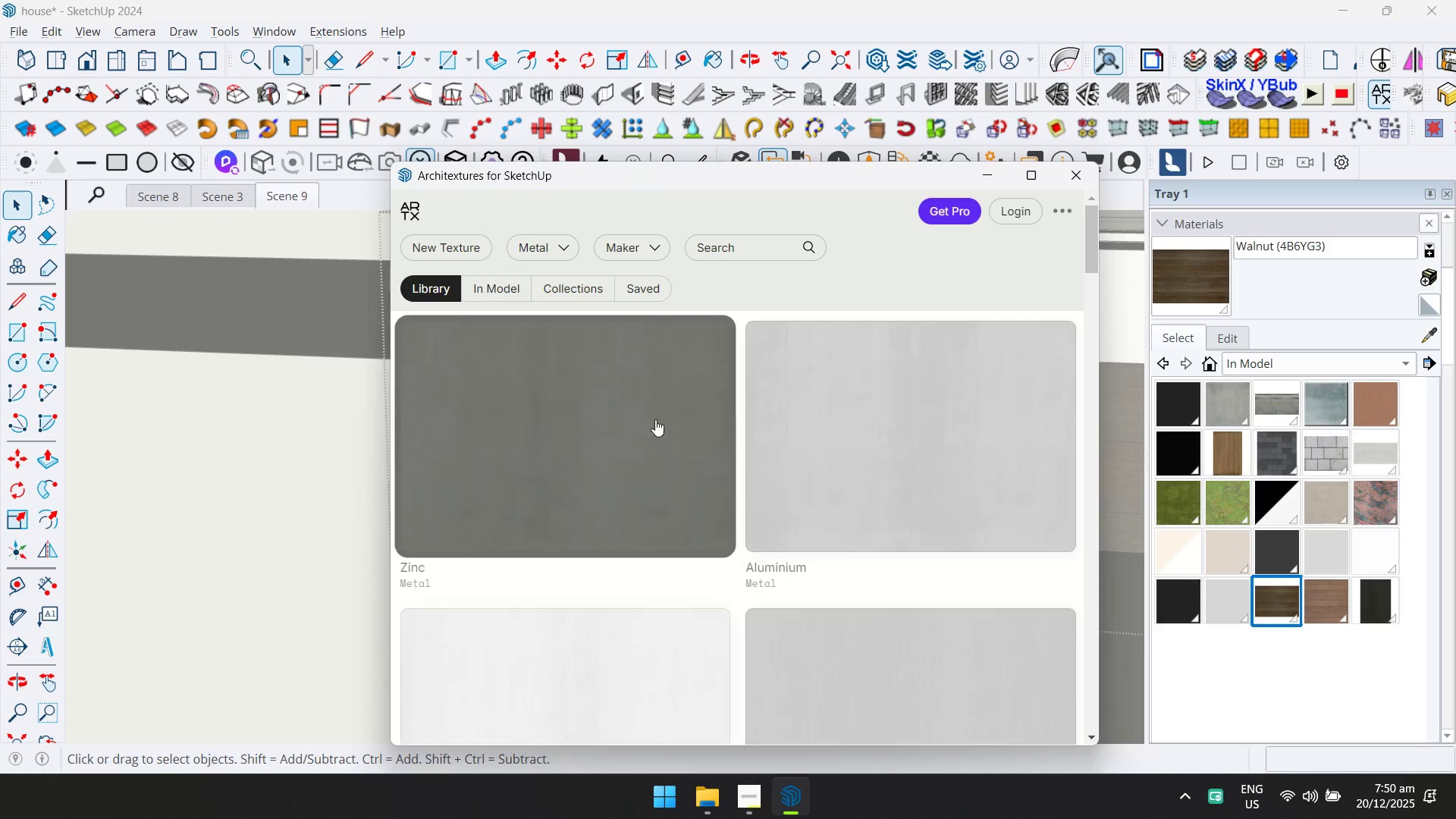 
left_click([603, 432])
 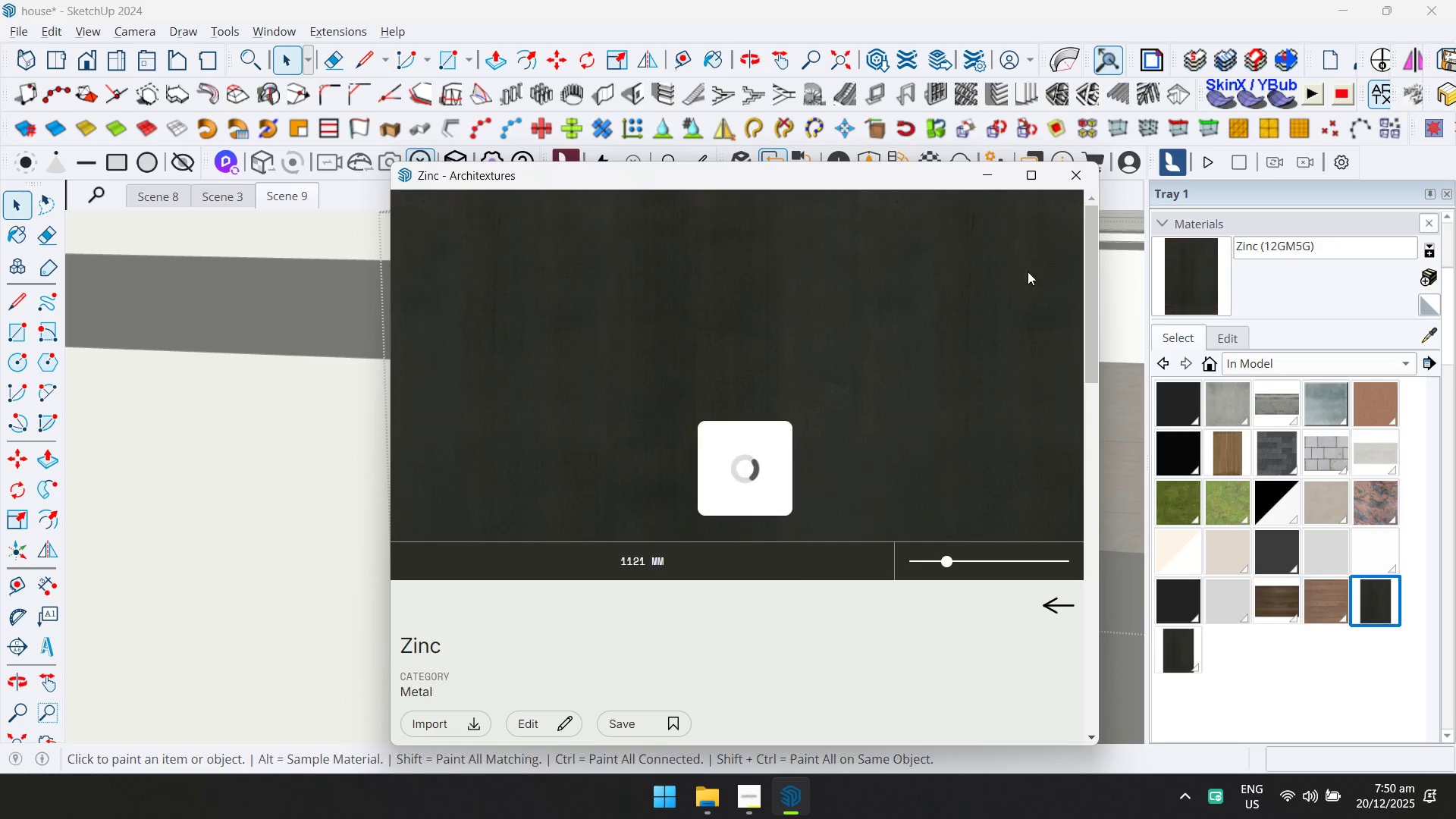 
left_click([1076, 177])
 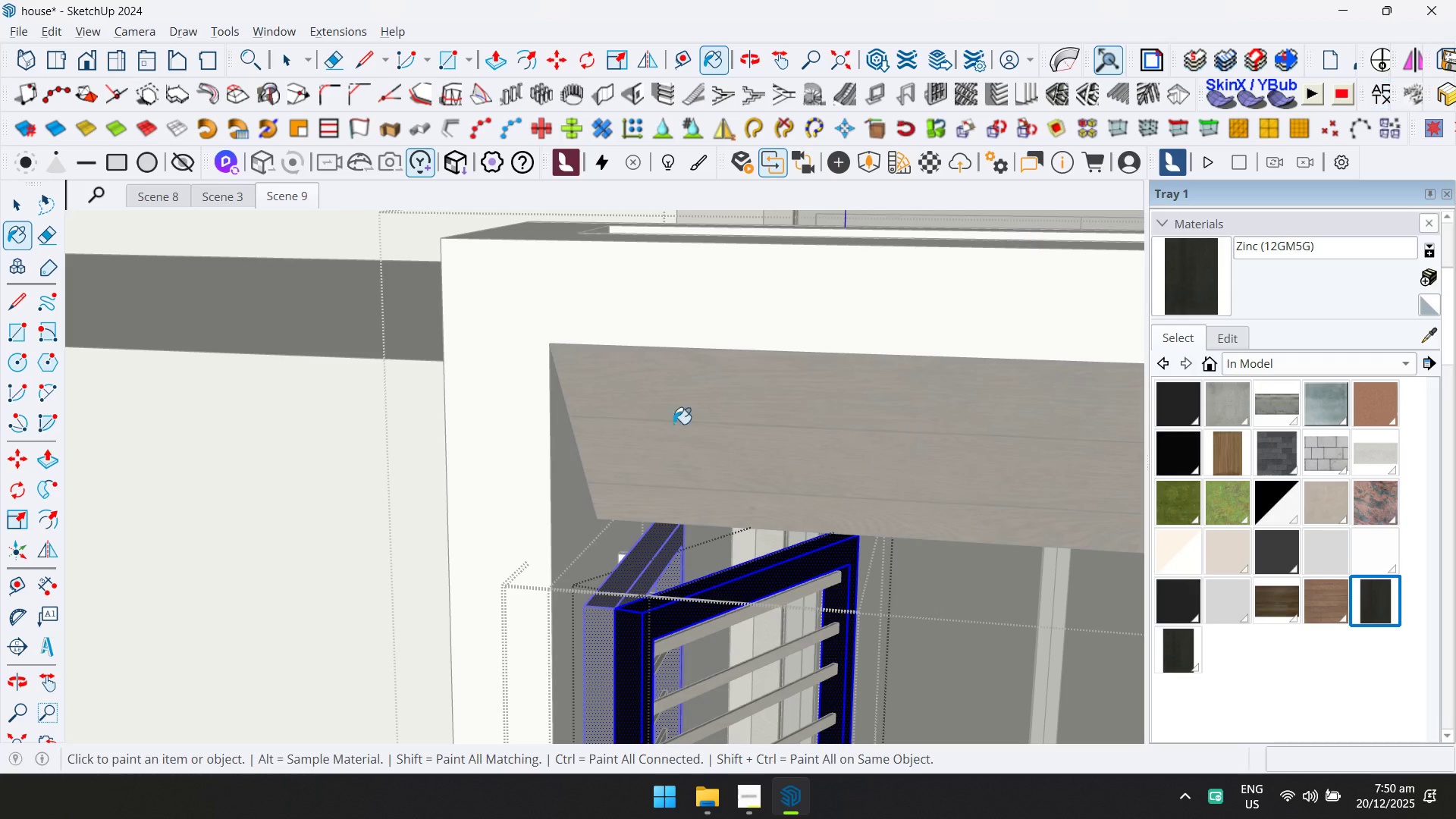 
hold_key(key=ControlLeft, duration=0.83)
scroll: coordinate [621, 585], scroll_direction: up, amount: 3.0
 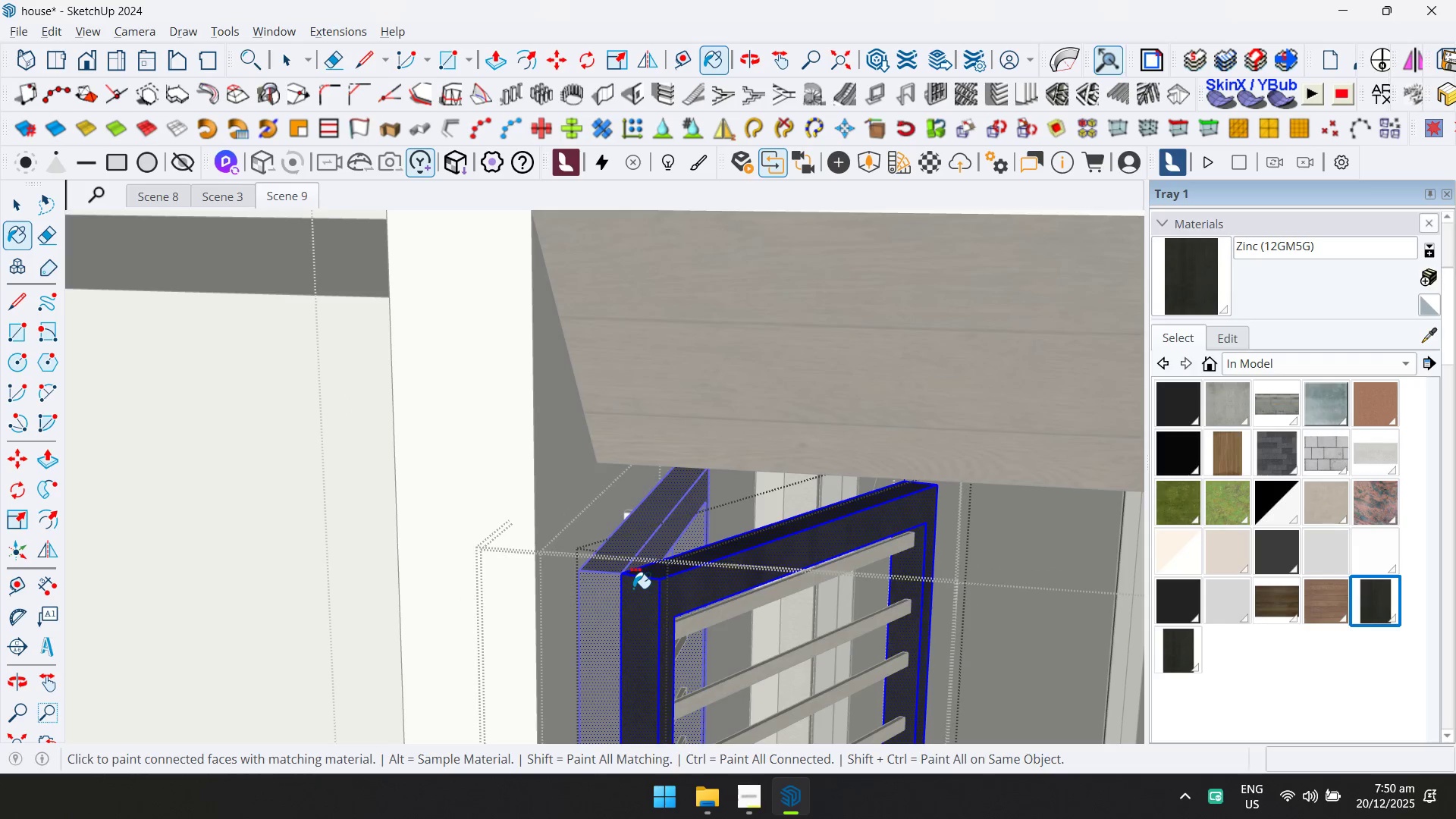 
key(Space)
 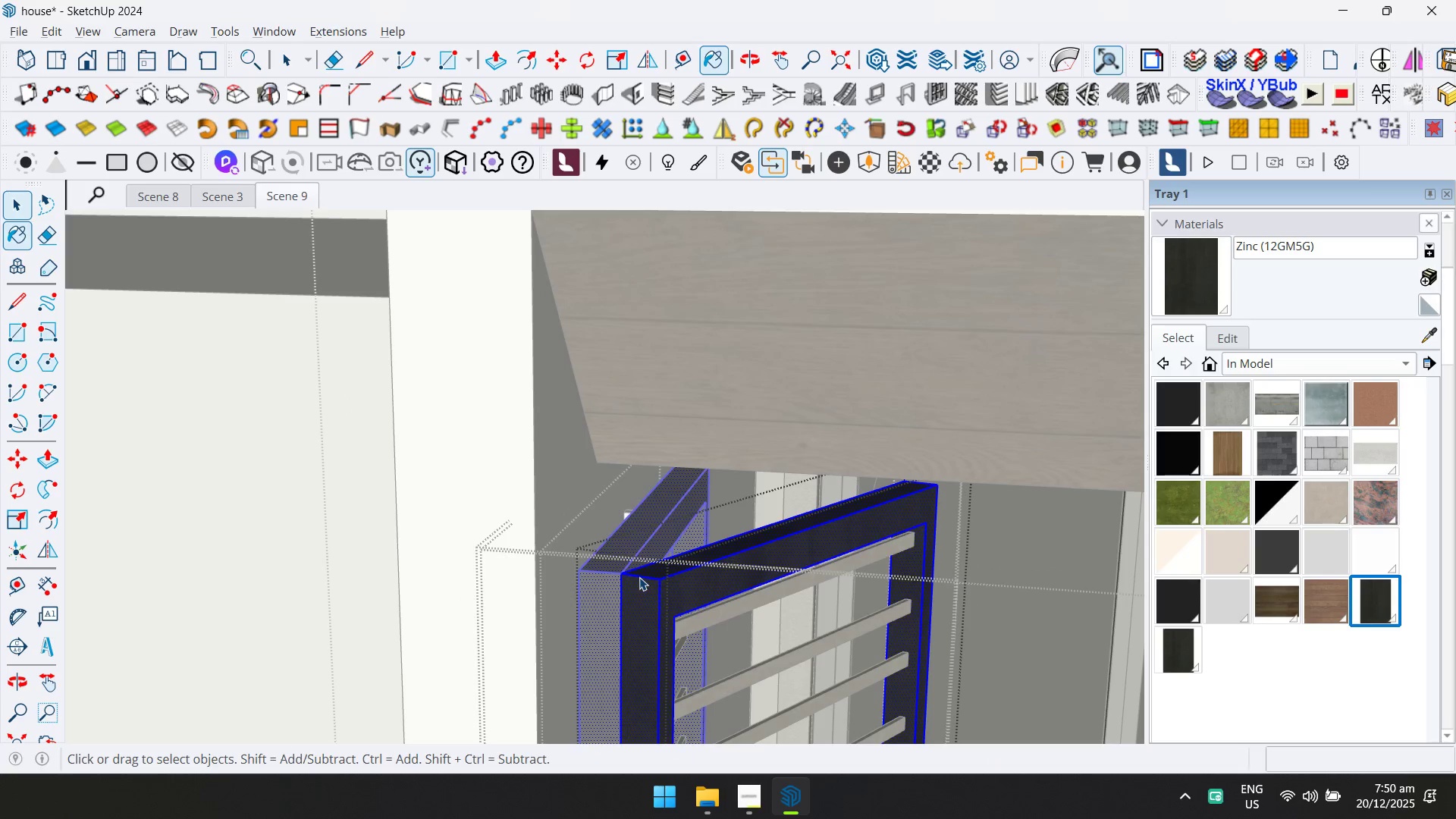 
key(Escape)
 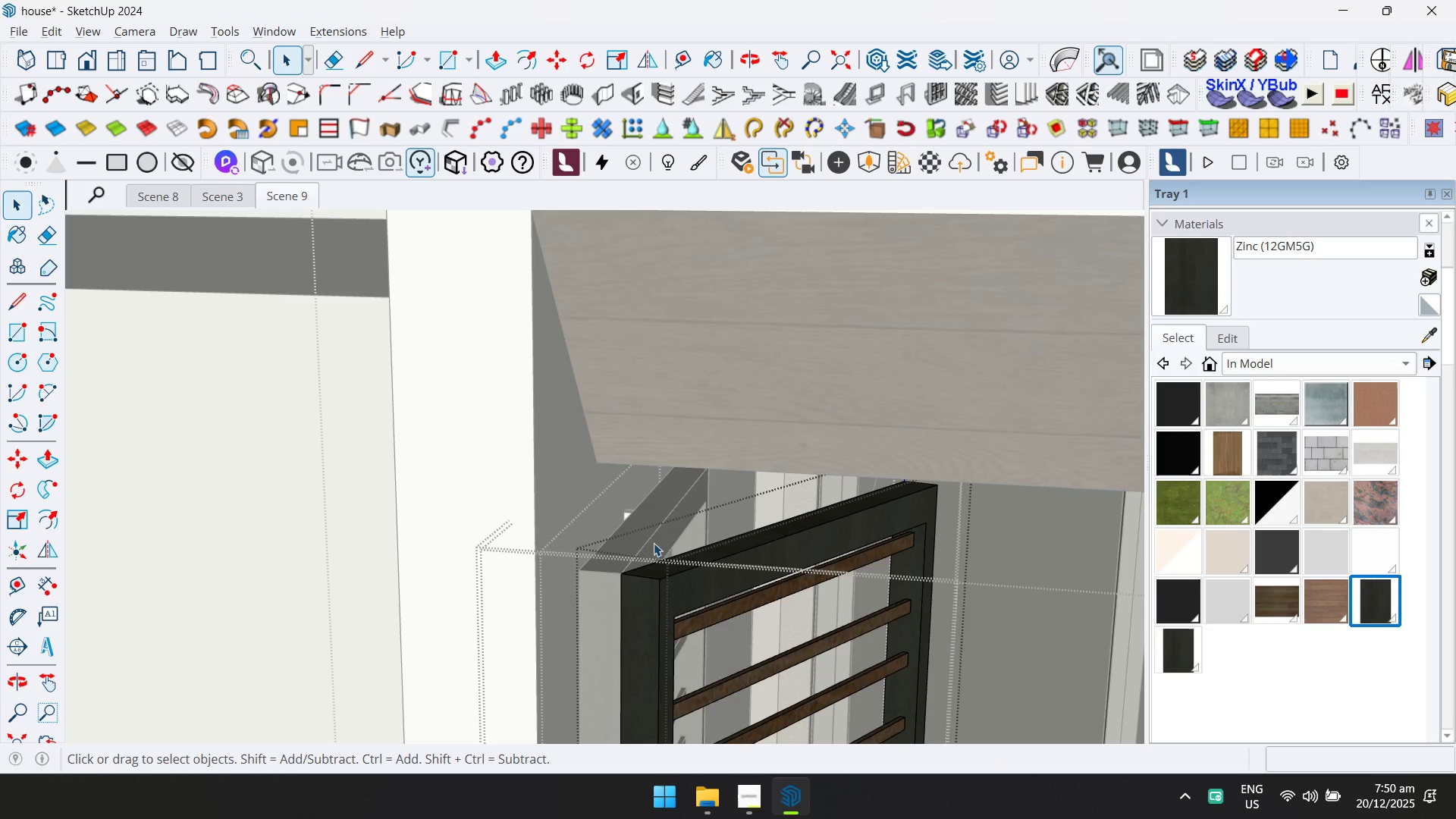 
key(Space)
 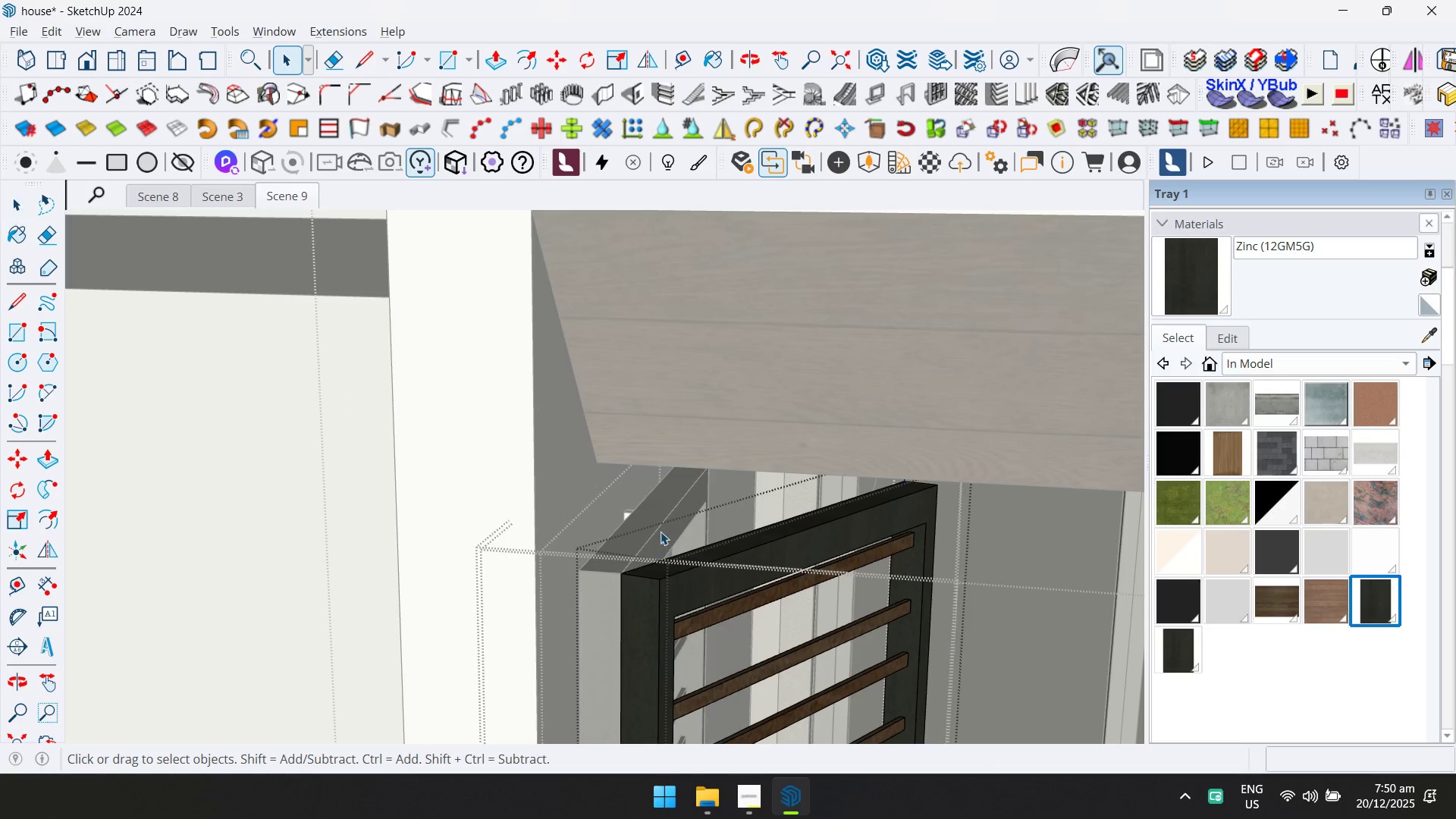 
key(Escape)
 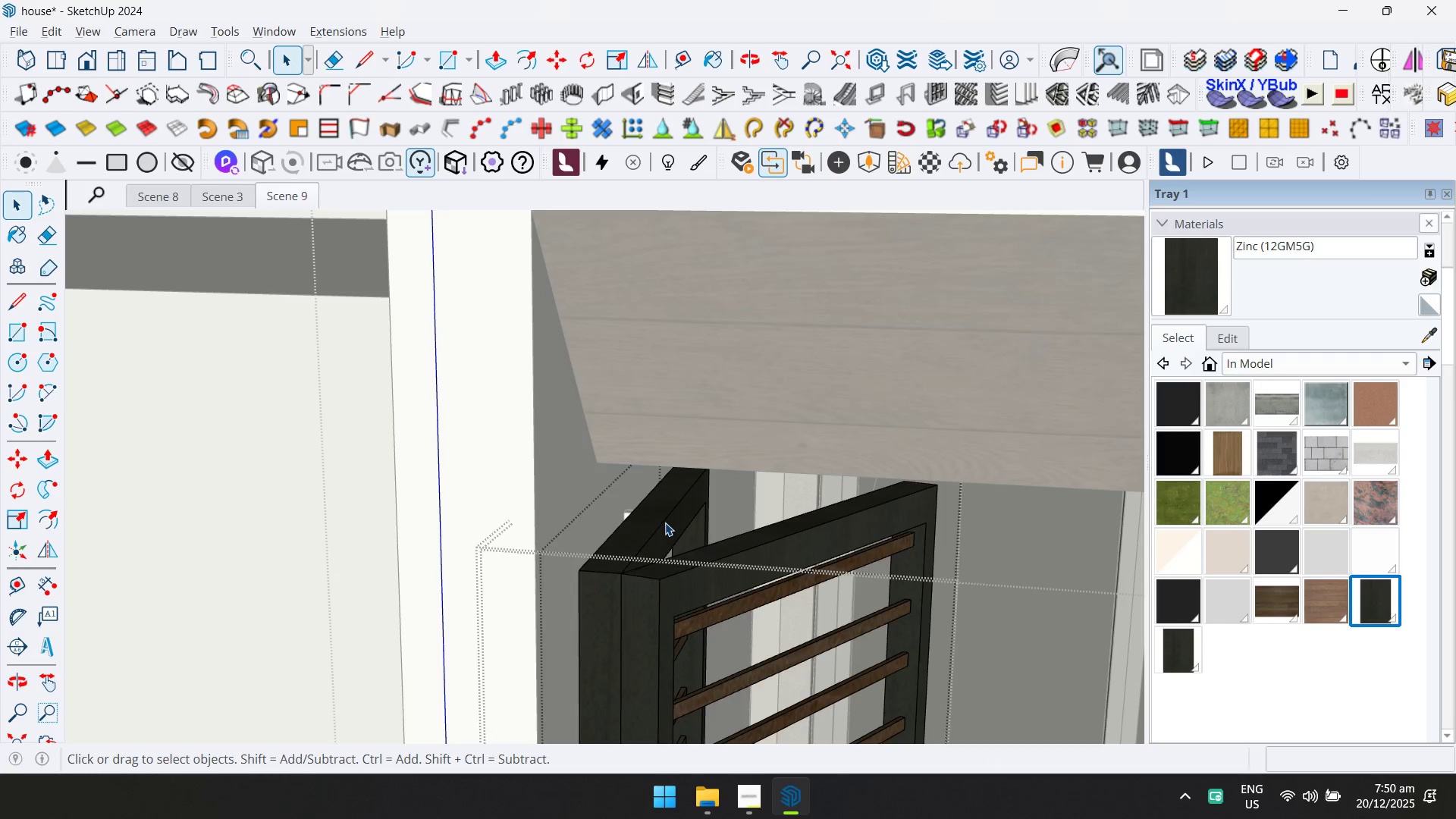 
hold_key(key=ShiftLeft, duration=0.33)
 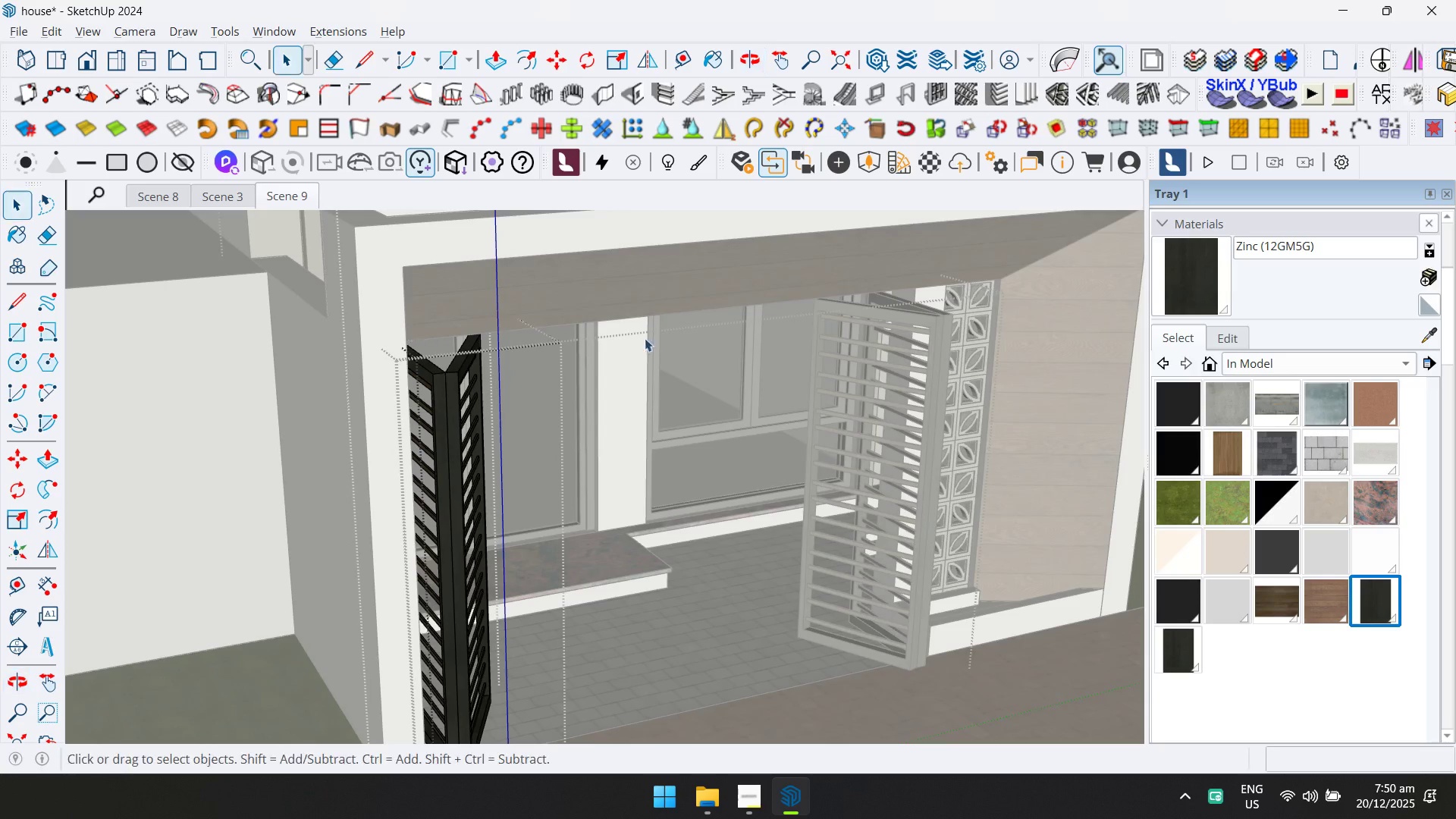 
scroll: coordinate [647, 430], scroll_direction: down, amount: 11.0
 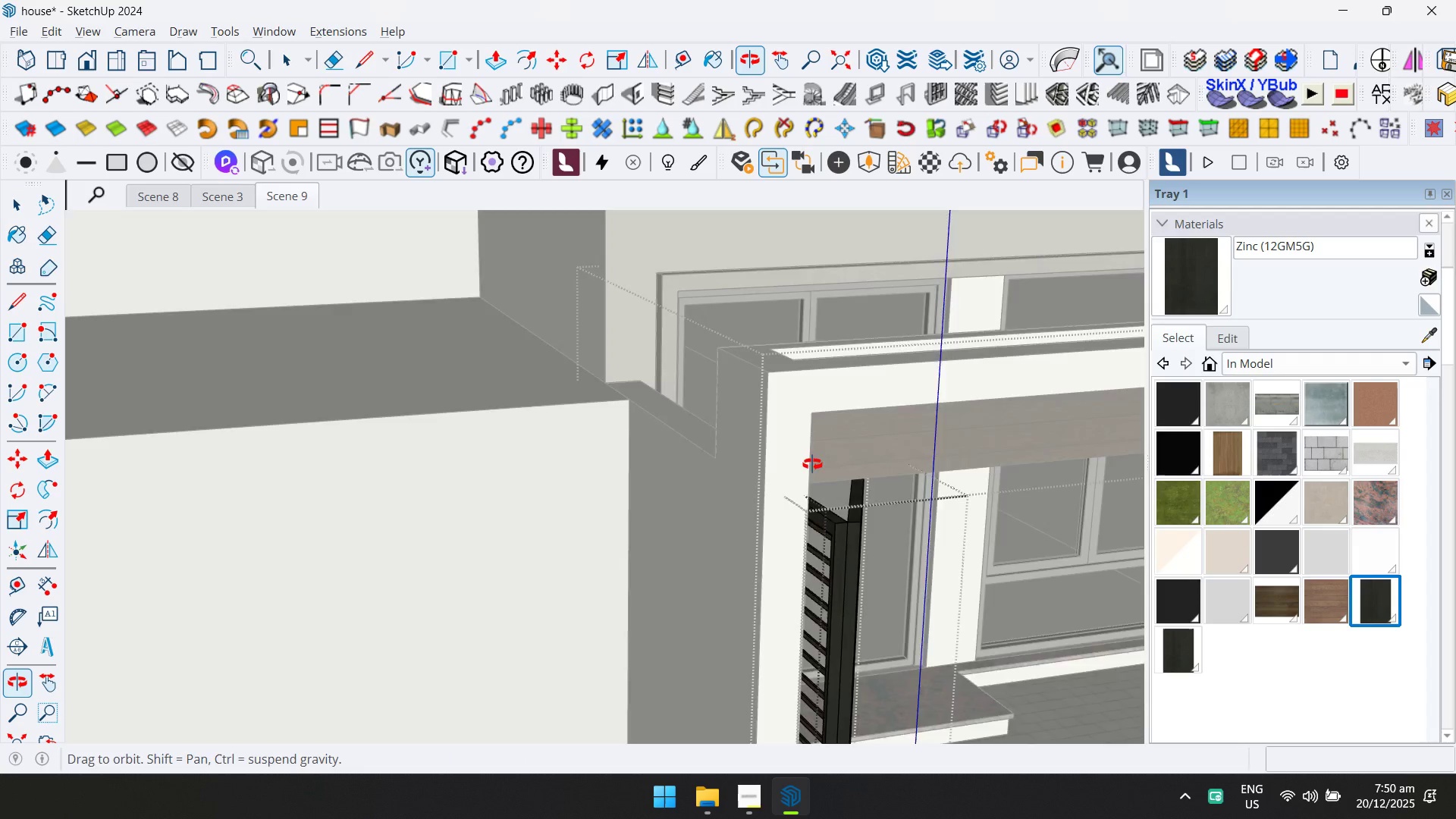 
key(Escape)
 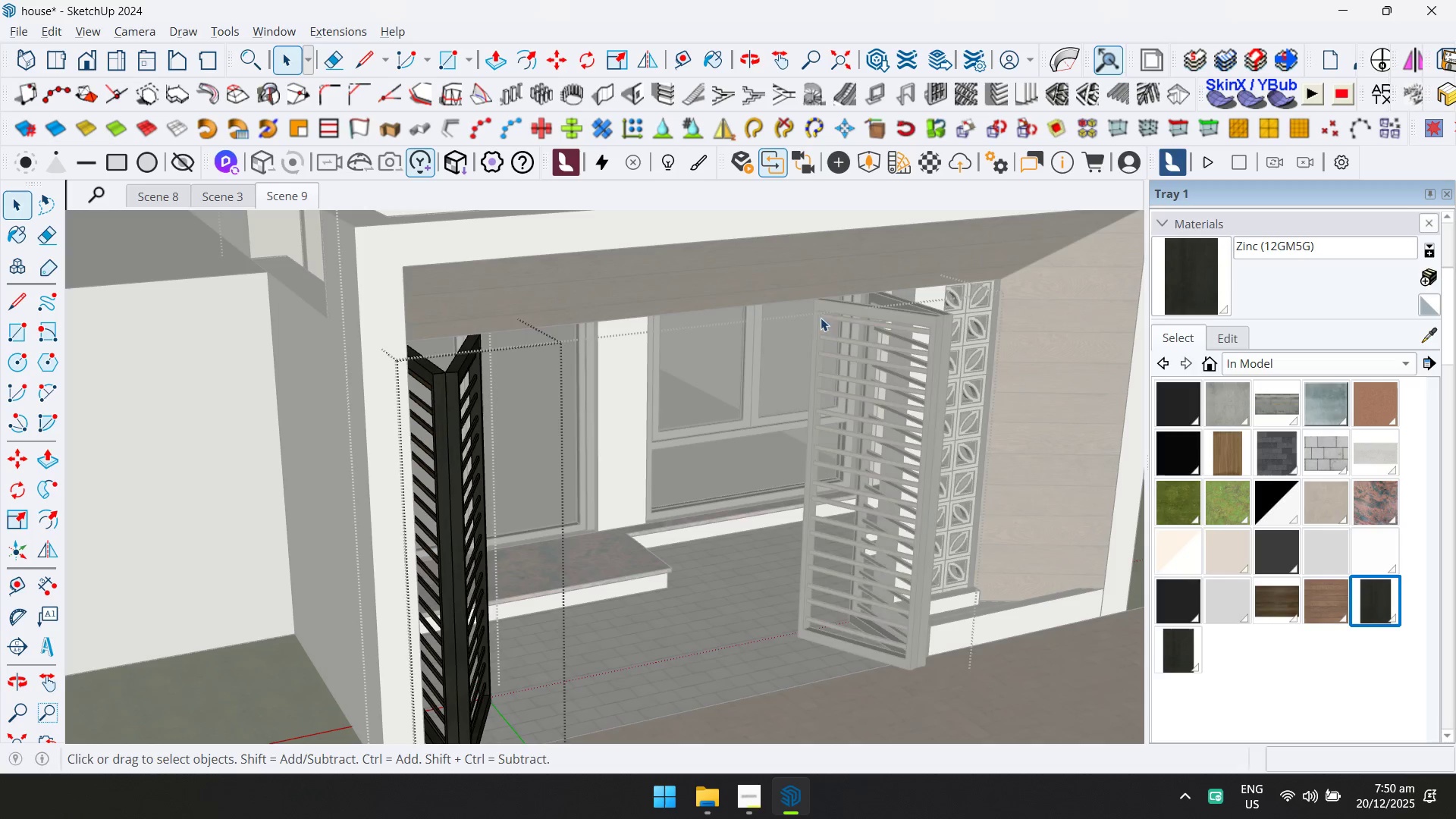 
key(Escape)
 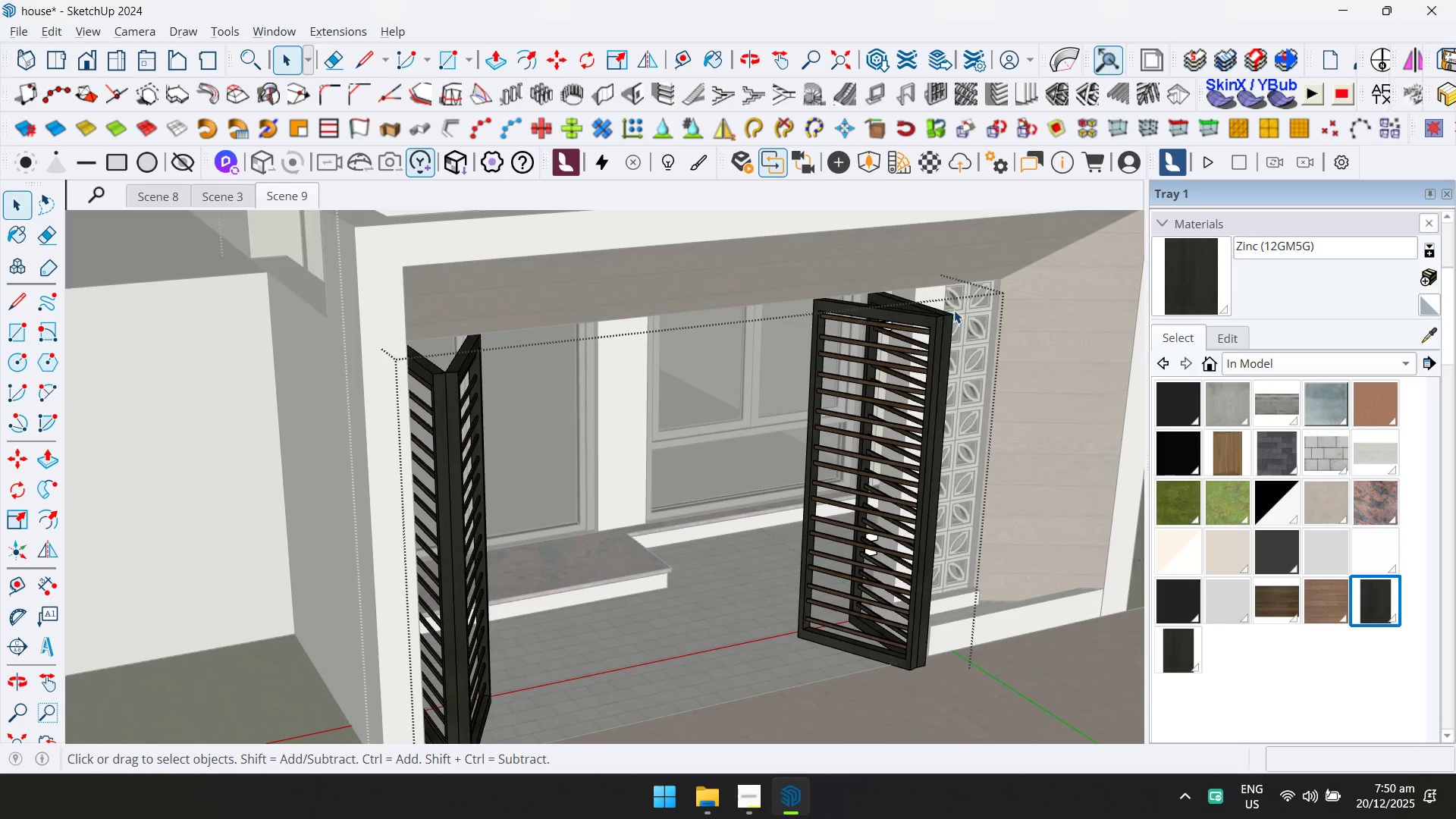 
key(Escape)
 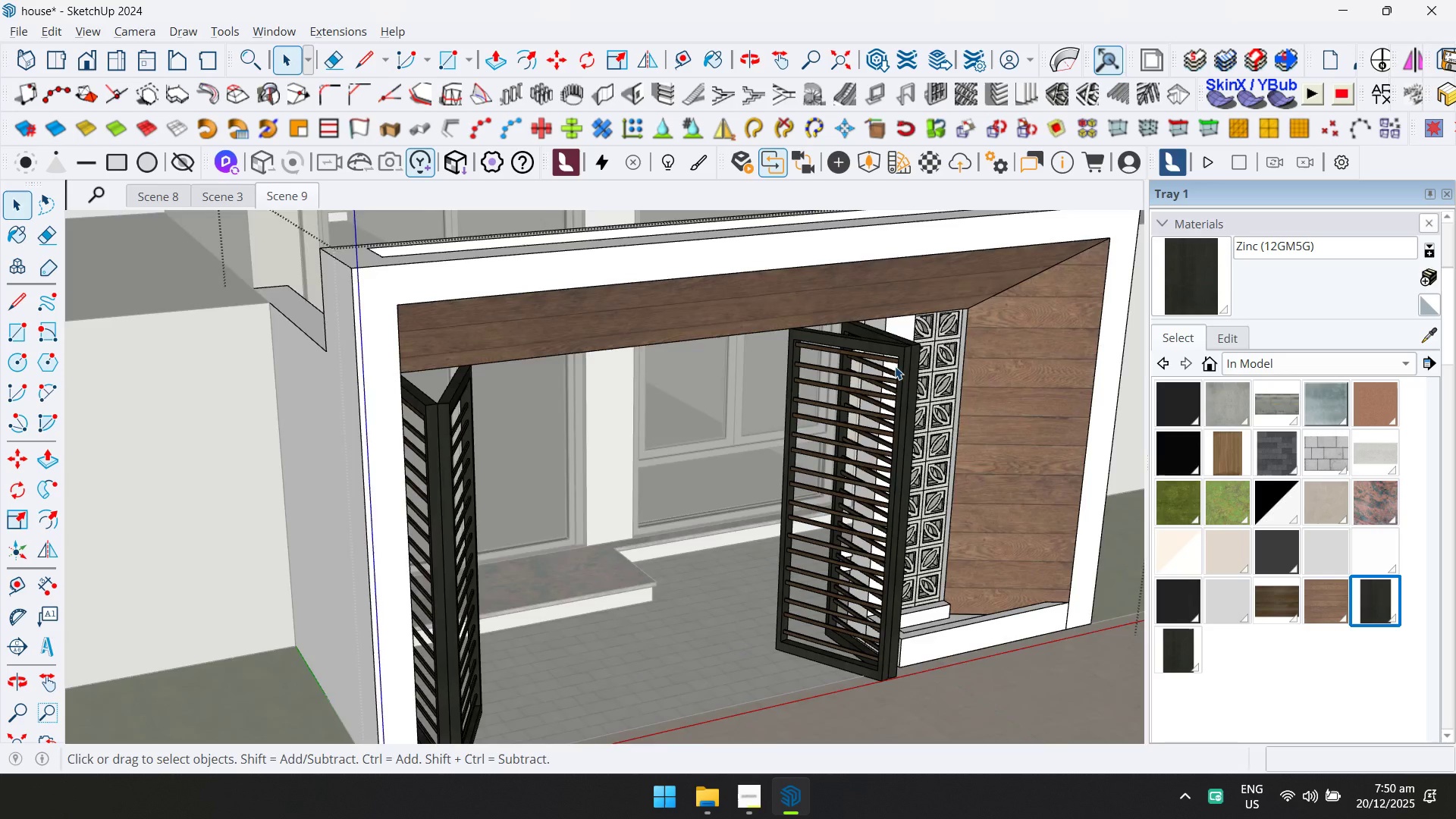 
key(Escape)
 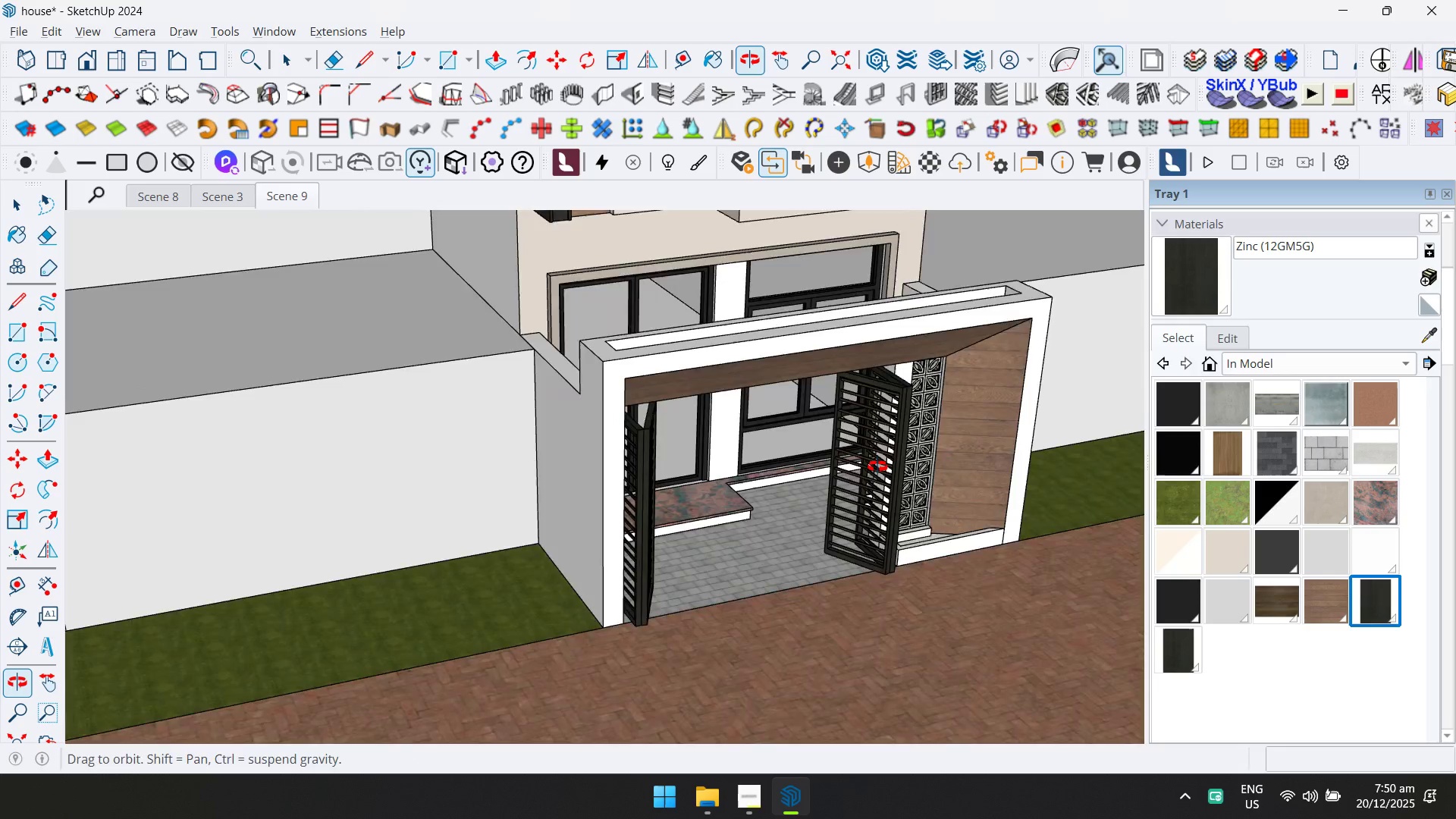 
scroll: coordinate [927, 366], scroll_direction: down, amount: 8.0
 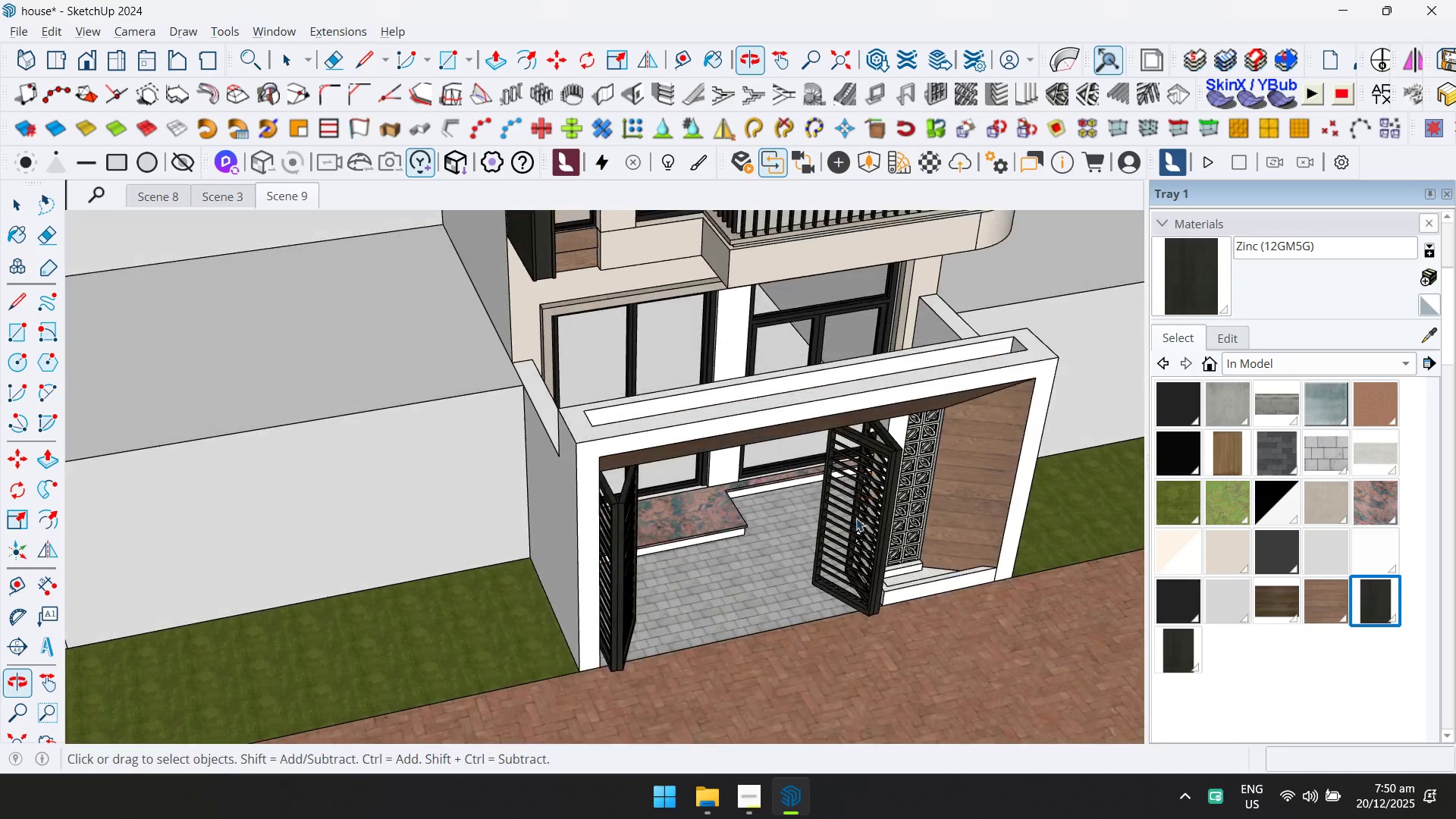 
key(Shift+ShiftLeft)
 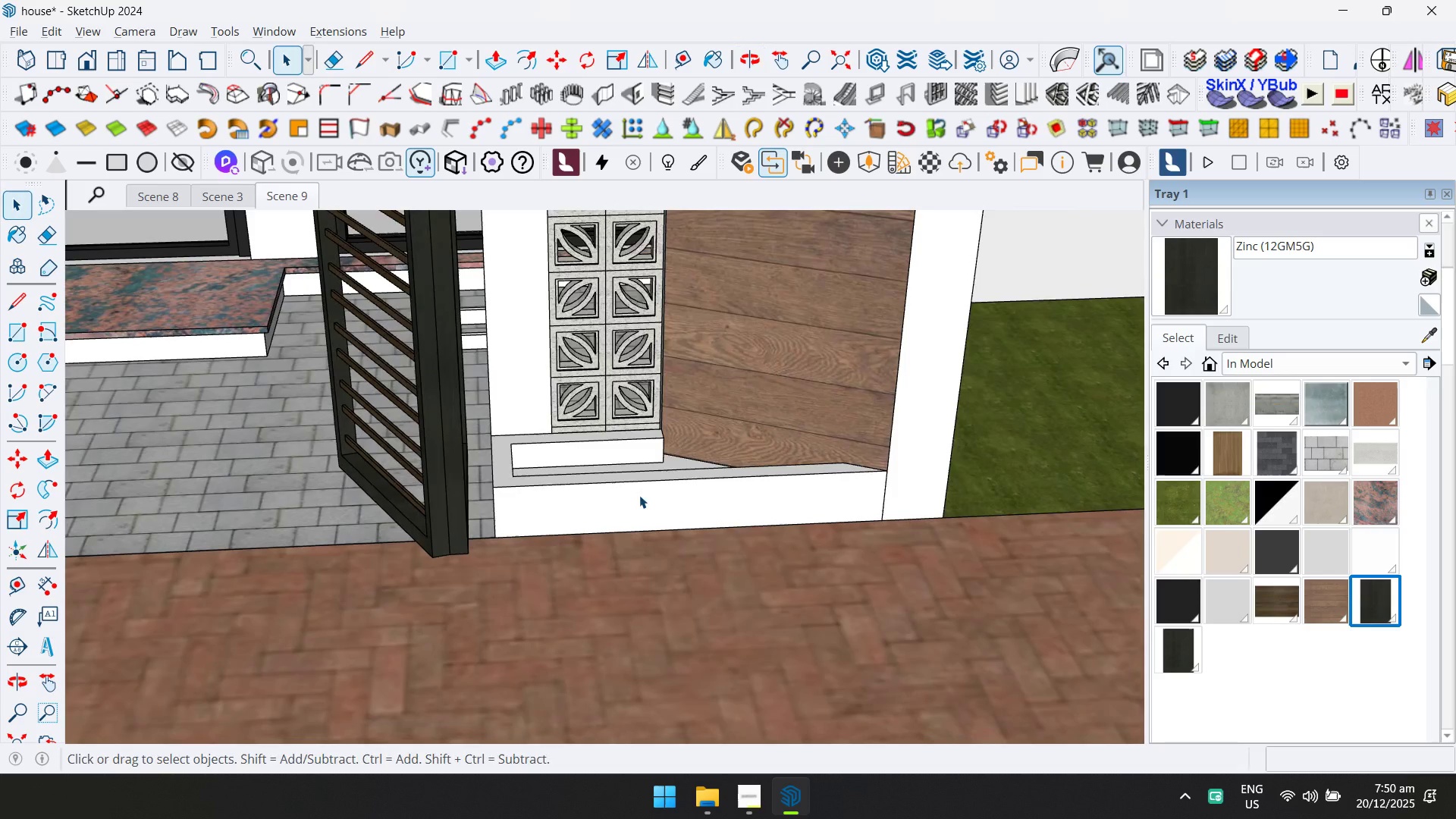 
double_click([639, 495])
 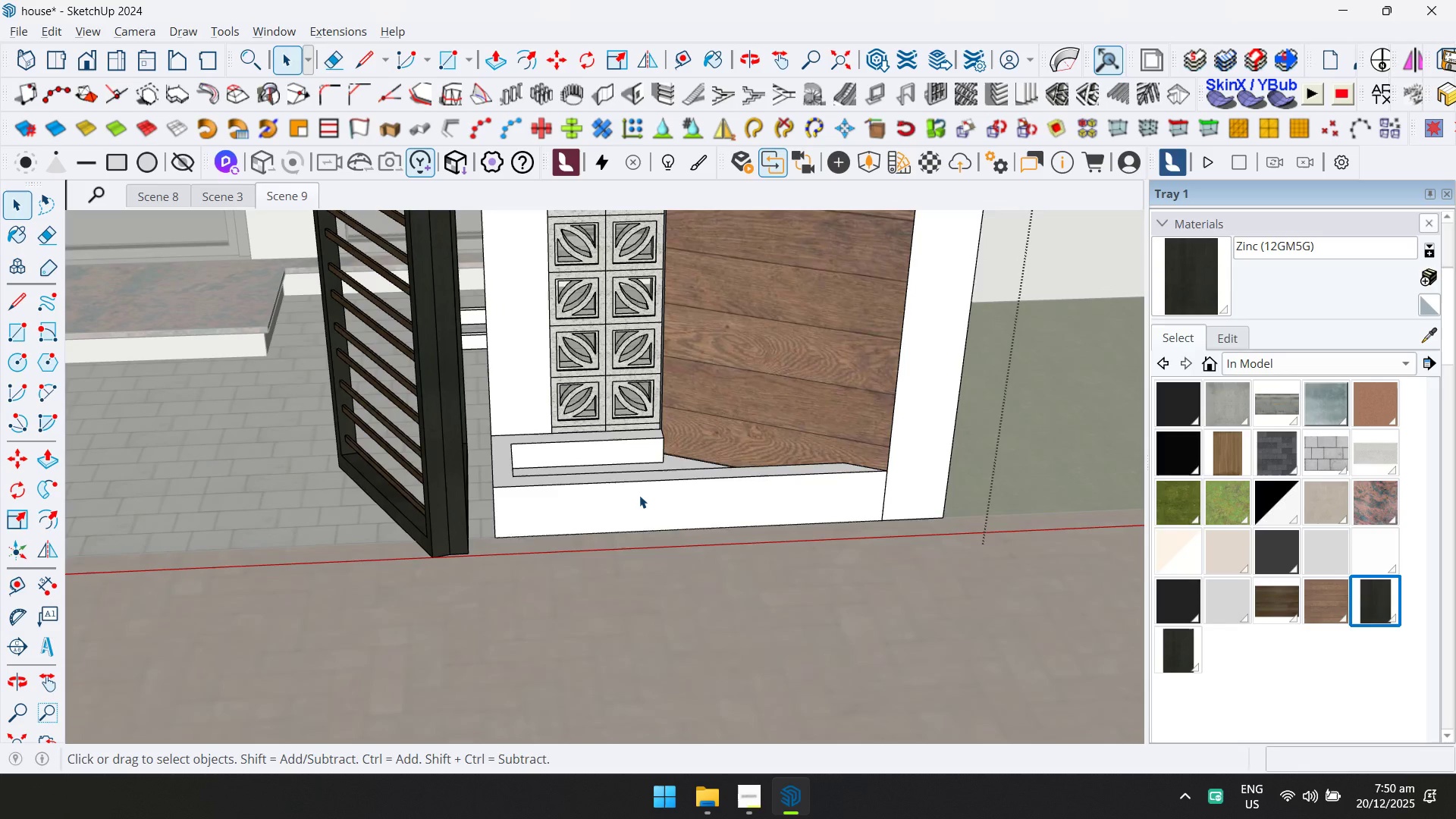 
scroll: coordinate [736, 514], scroll_direction: up, amount: 11.0
 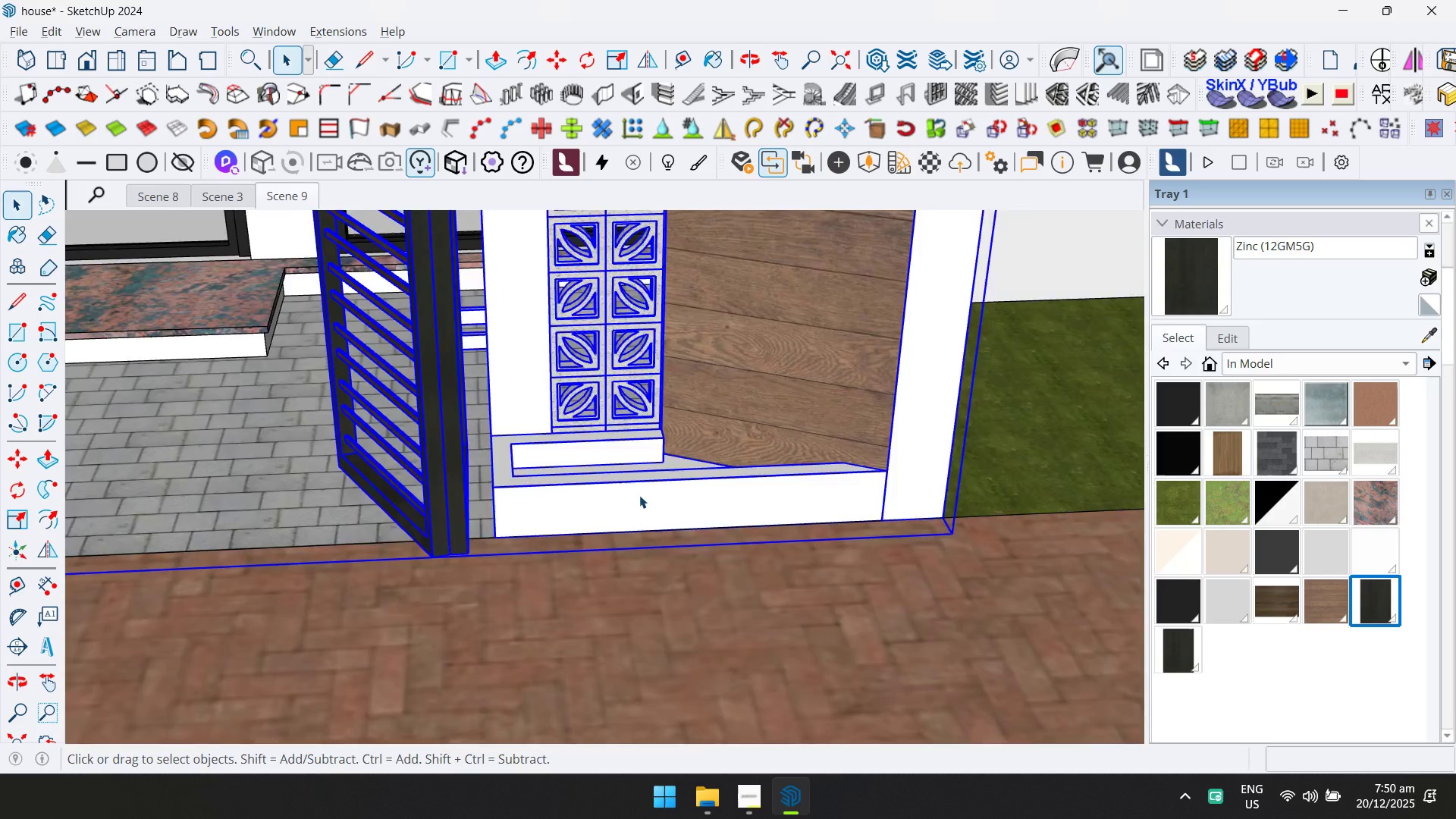 
triple_click([638, 492])
 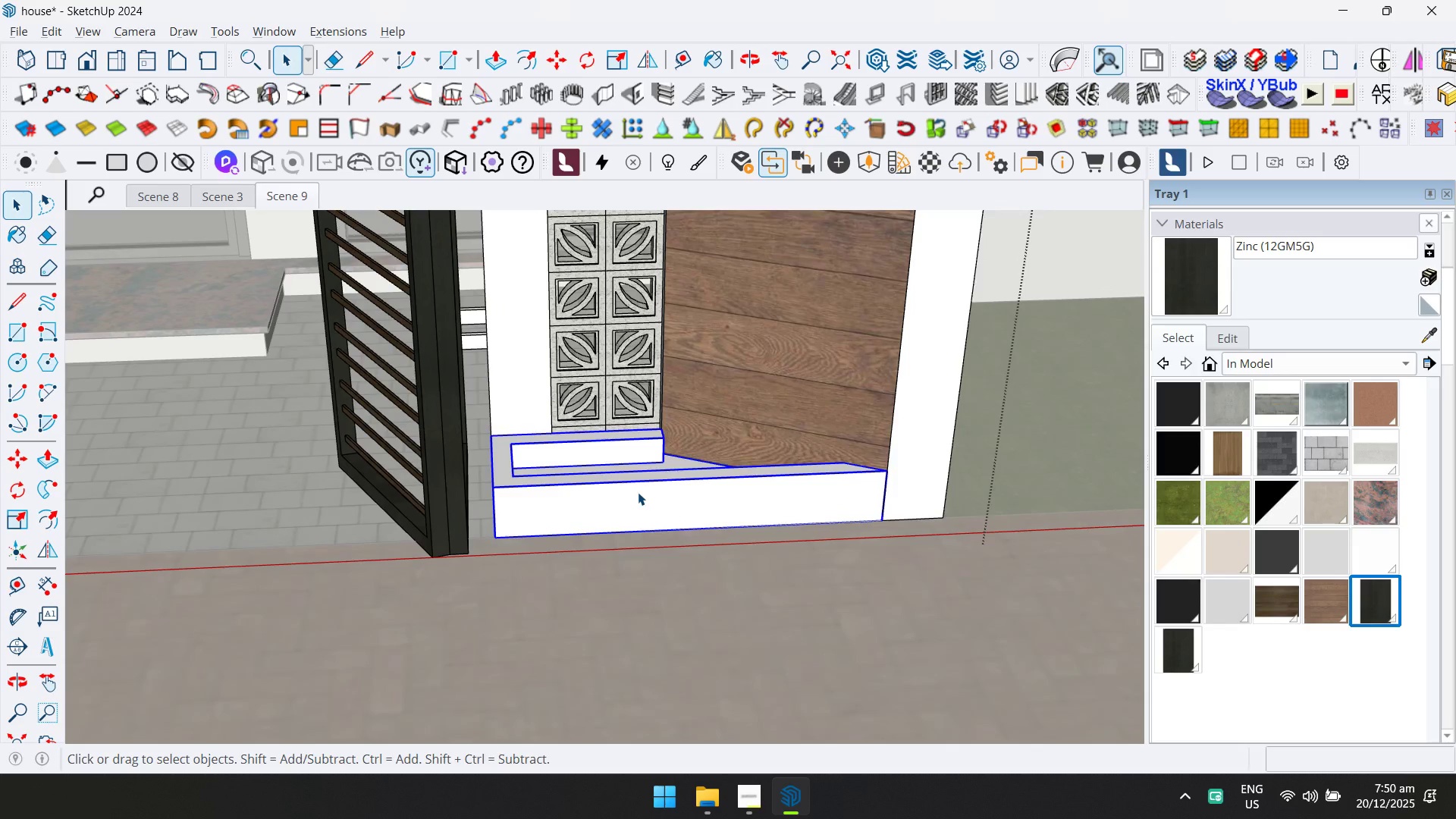 
triple_click([638, 492])
 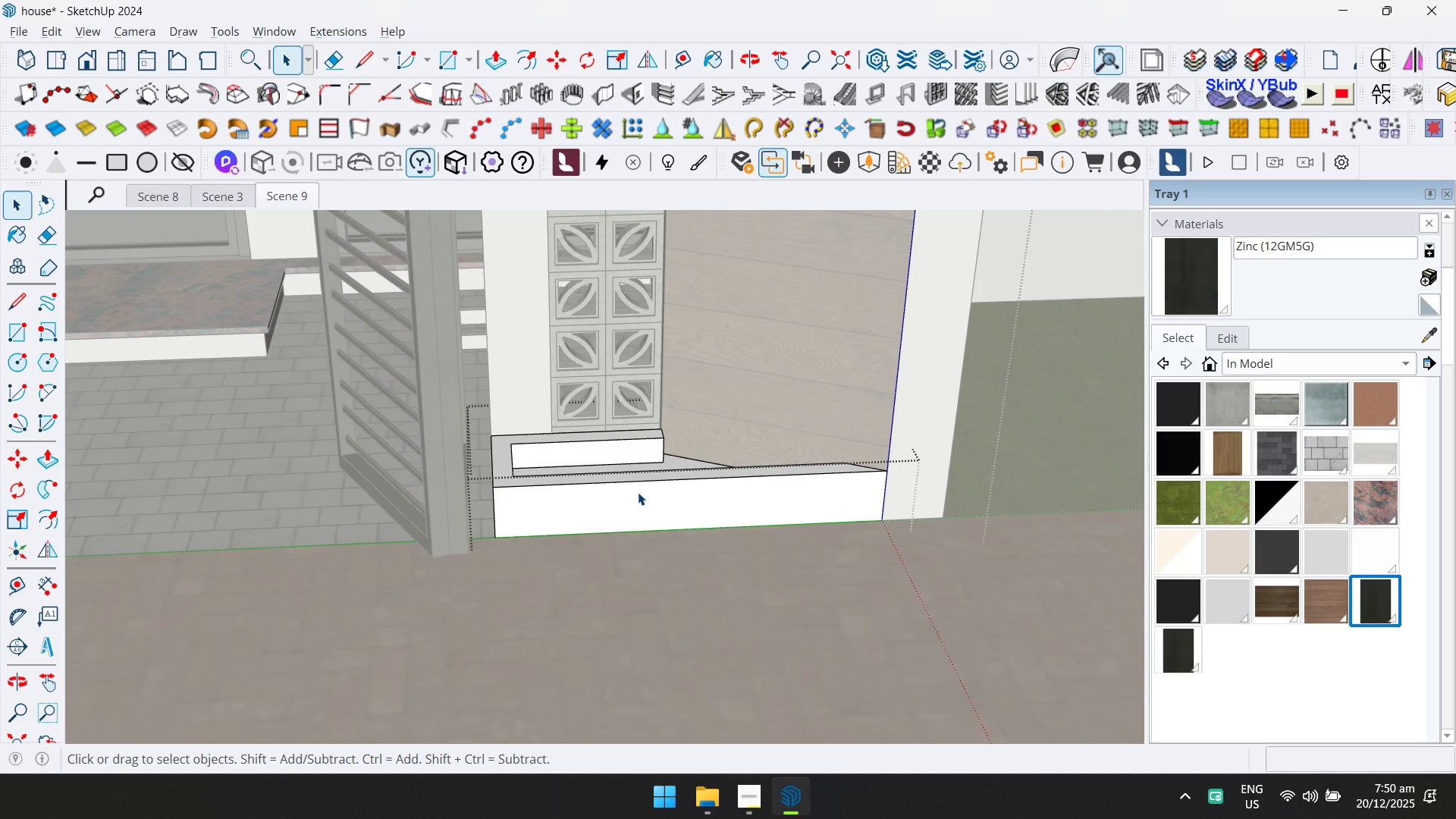 
triple_click([638, 492])
 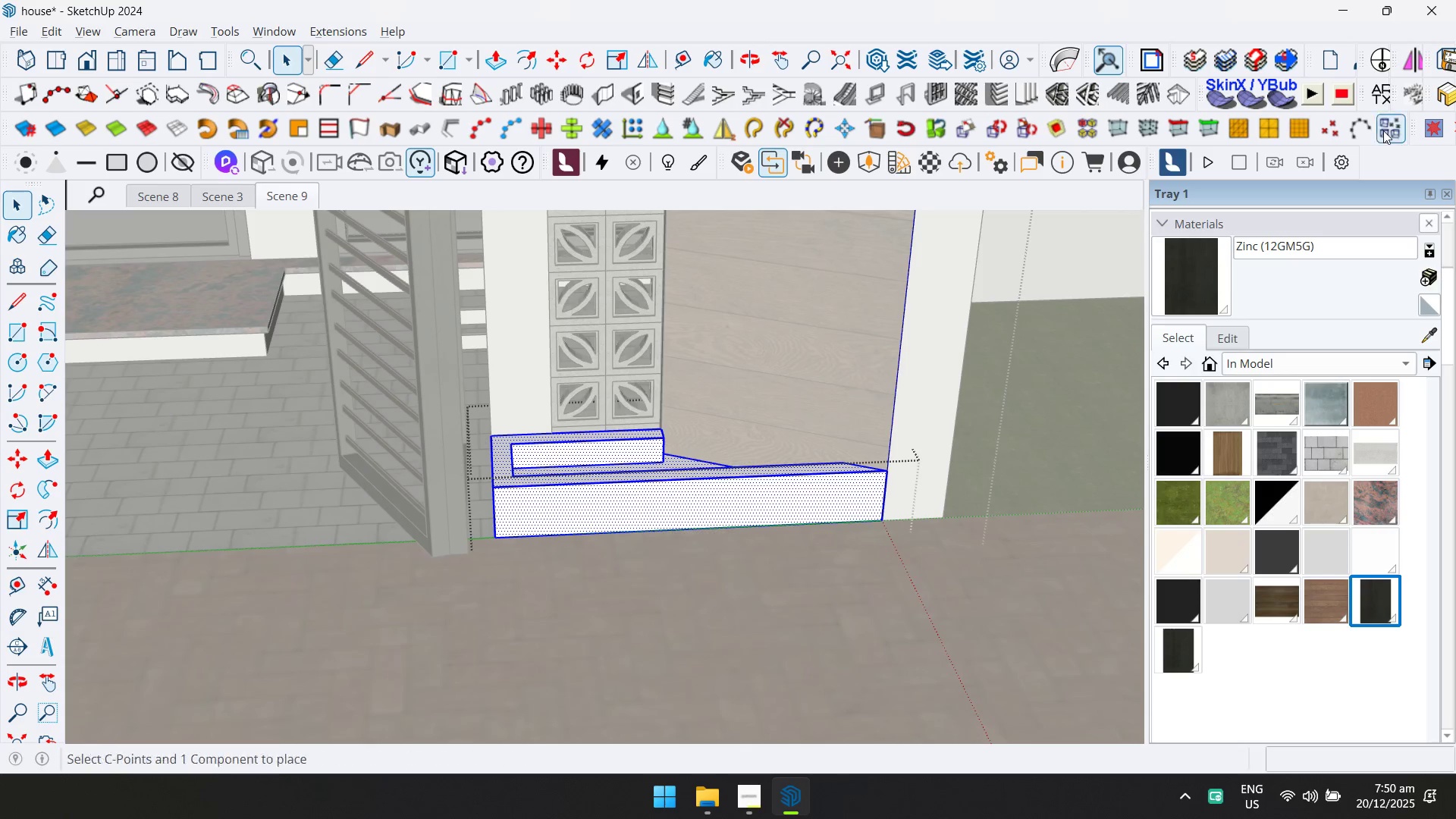 
left_click([1384, 99])
 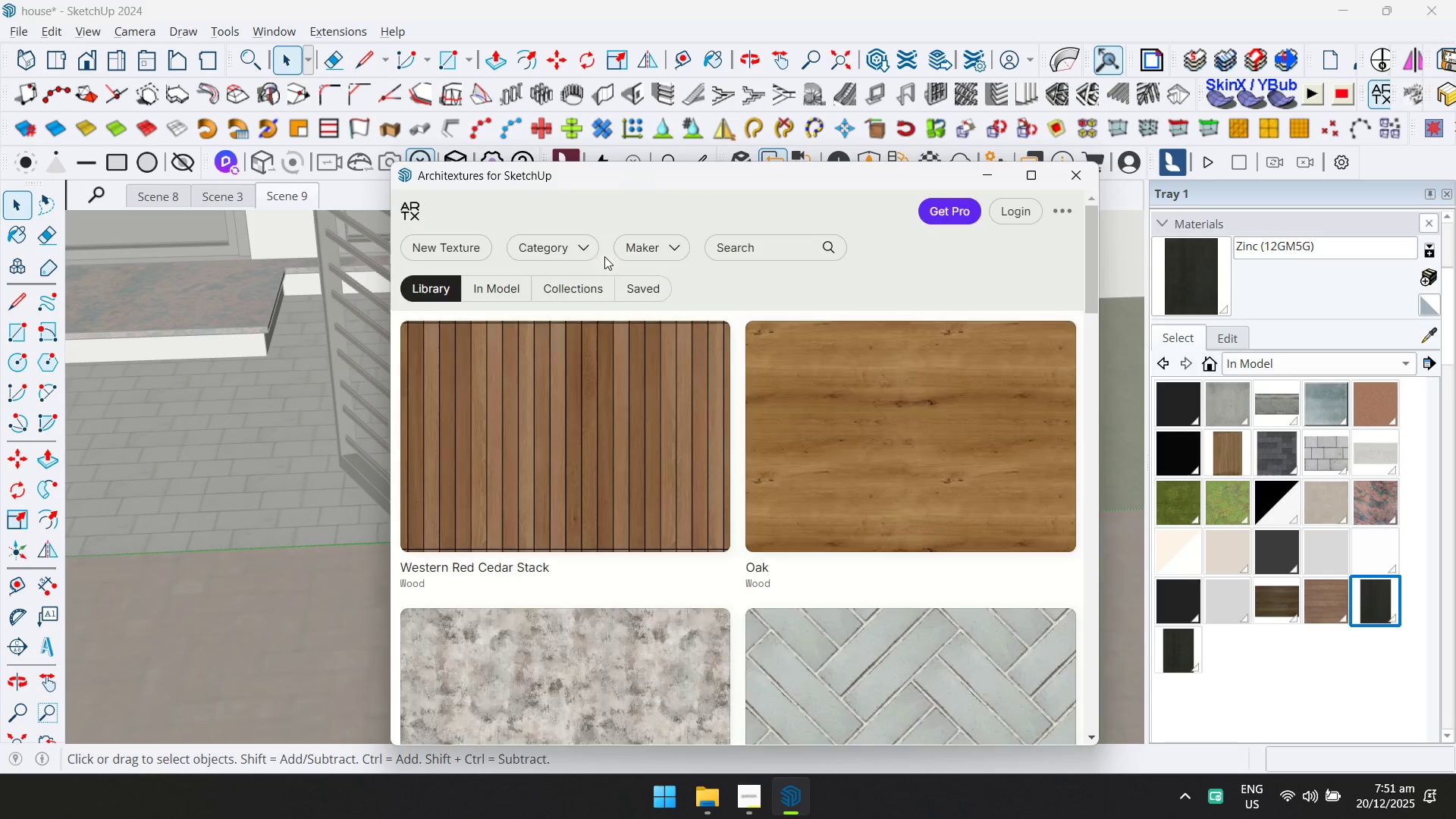 
left_click([562, 257])
 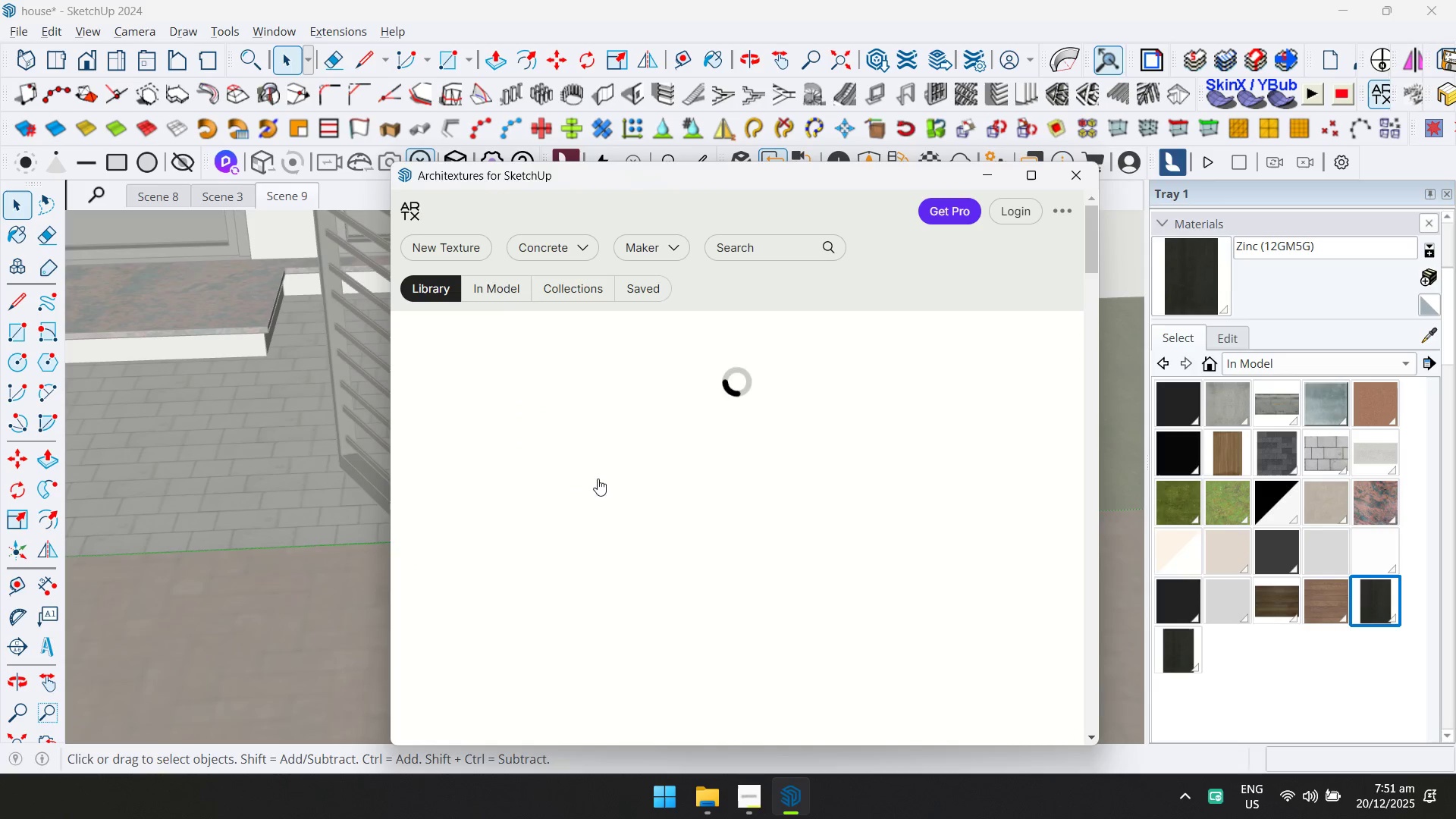 
scroll: coordinate [764, 475], scroll_direction: down, amount: 10.0
 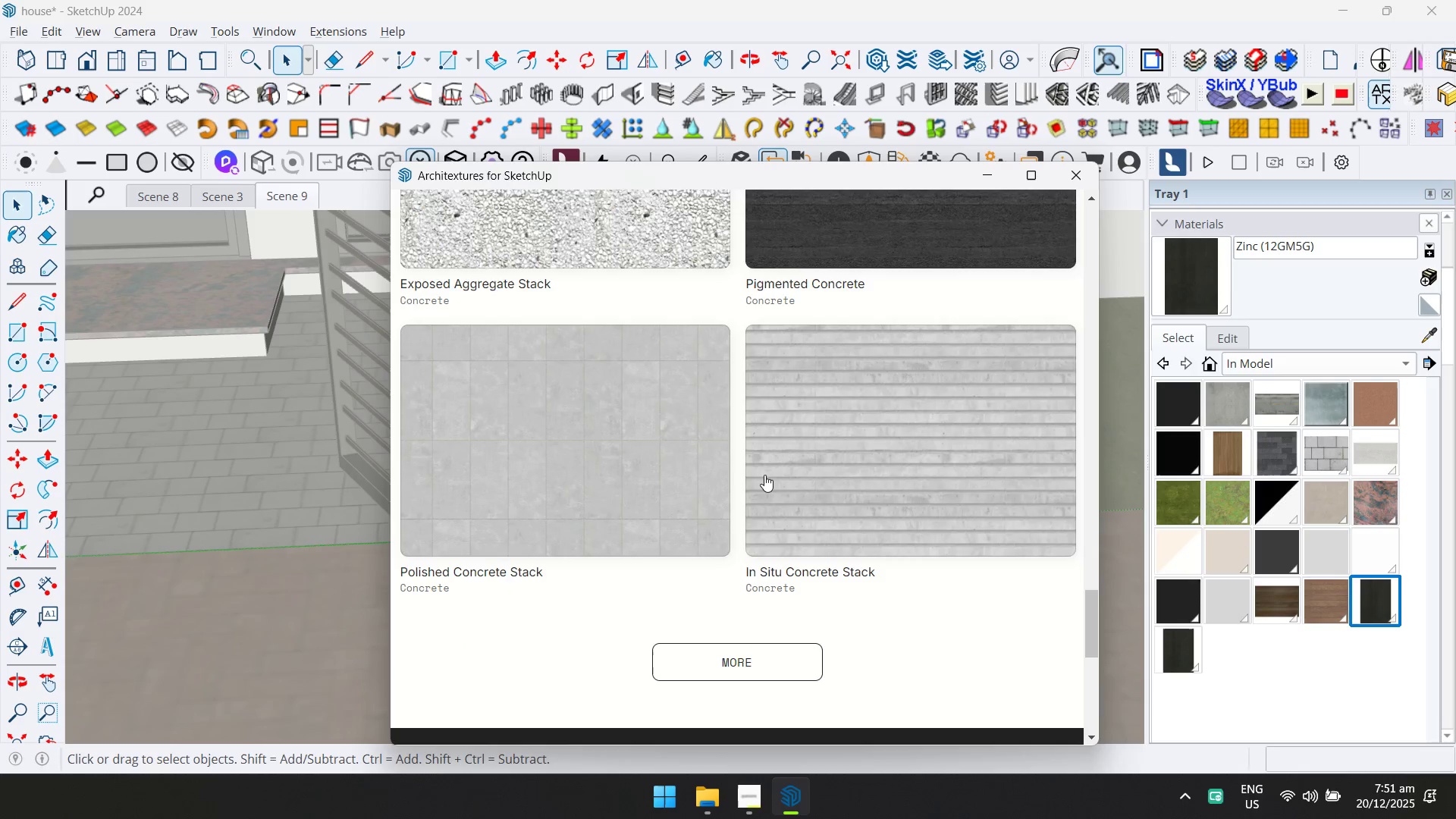 
scroll: coordinate [764, 475], scroll_direction: up, amount: 4.0
 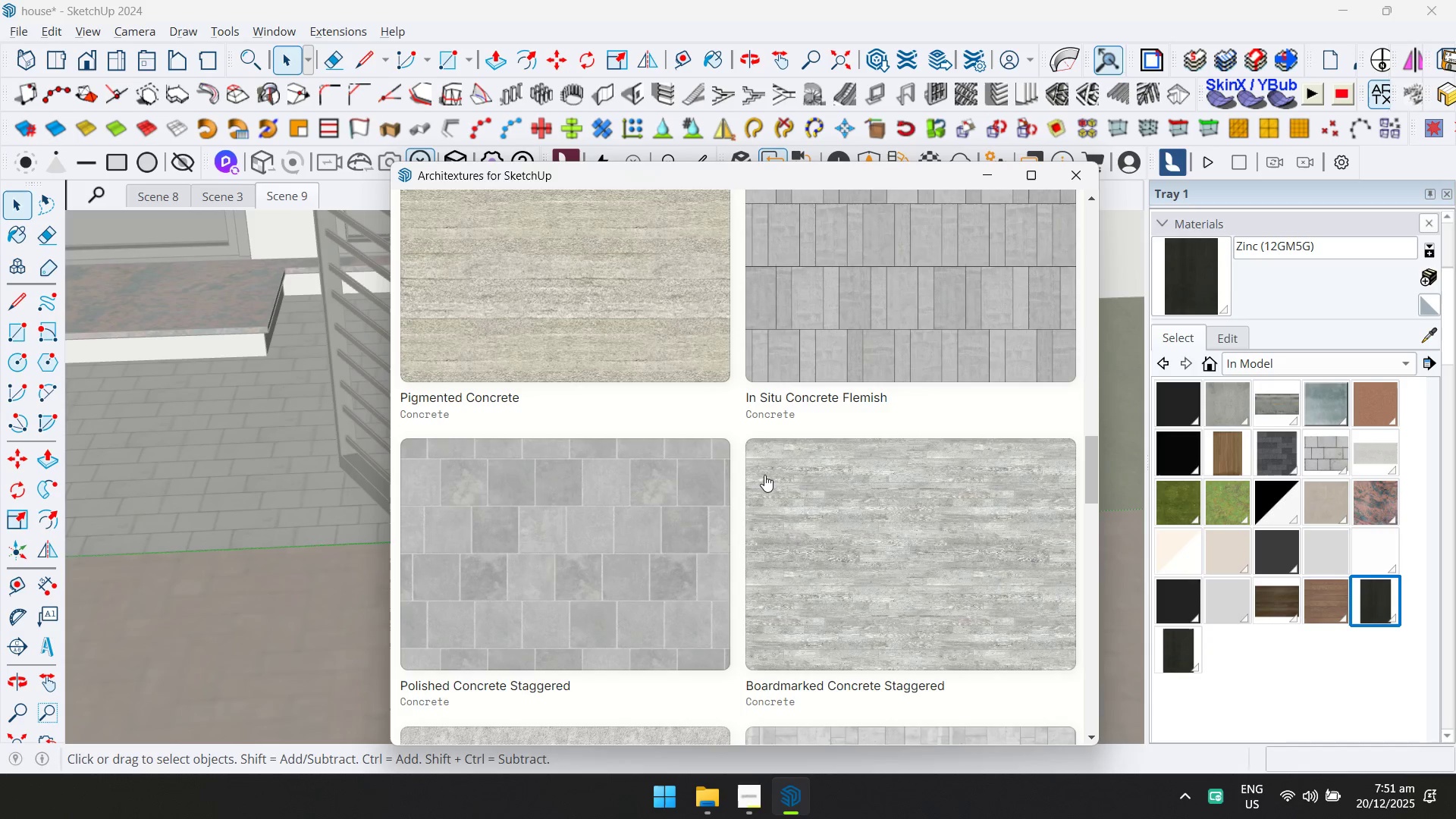 
scroll: coordinate [709, 606], scroll_direction: down, amount: 7.0
 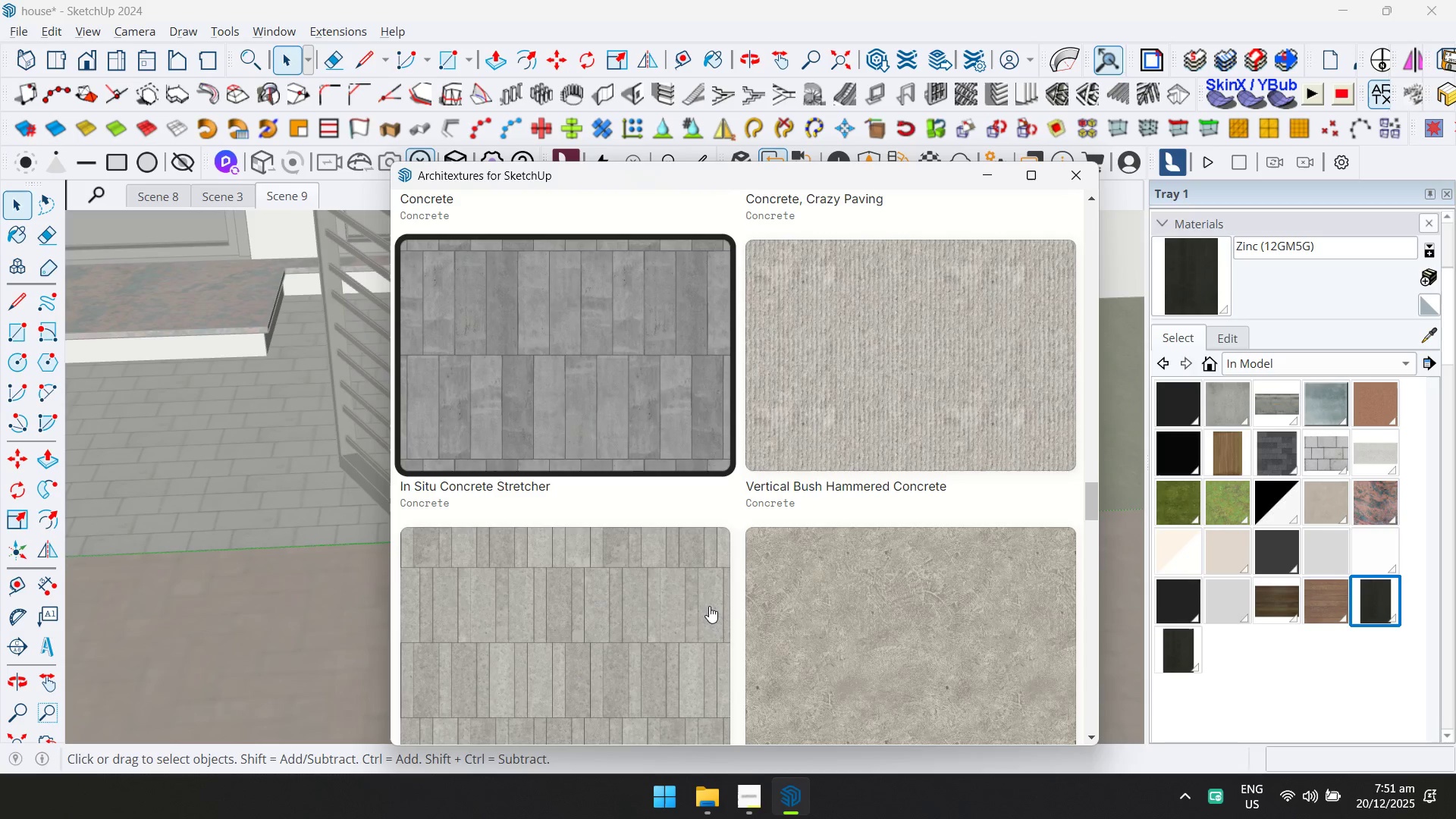 
left_click([704, 606])
 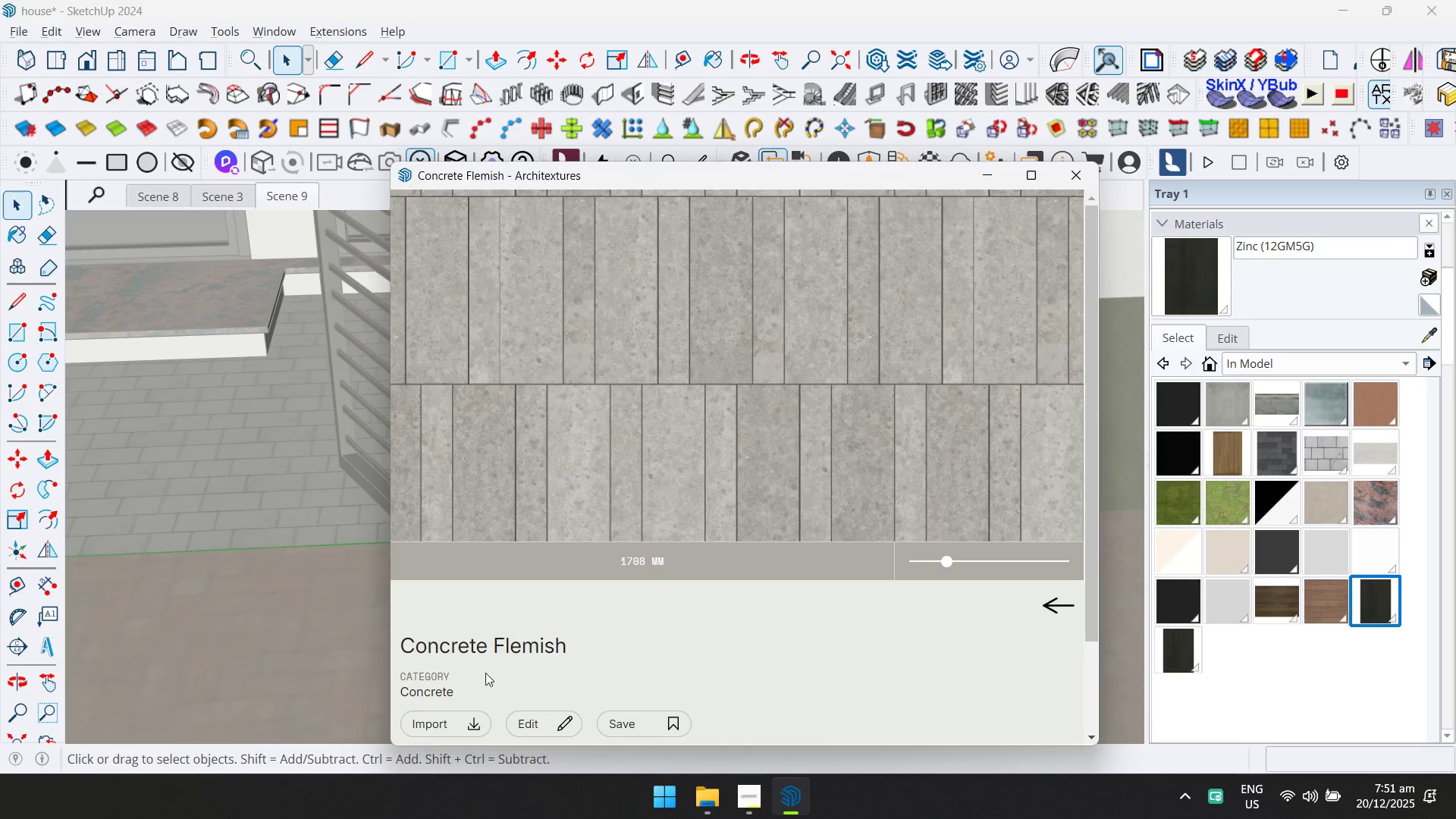 
left_click([469, 717])
 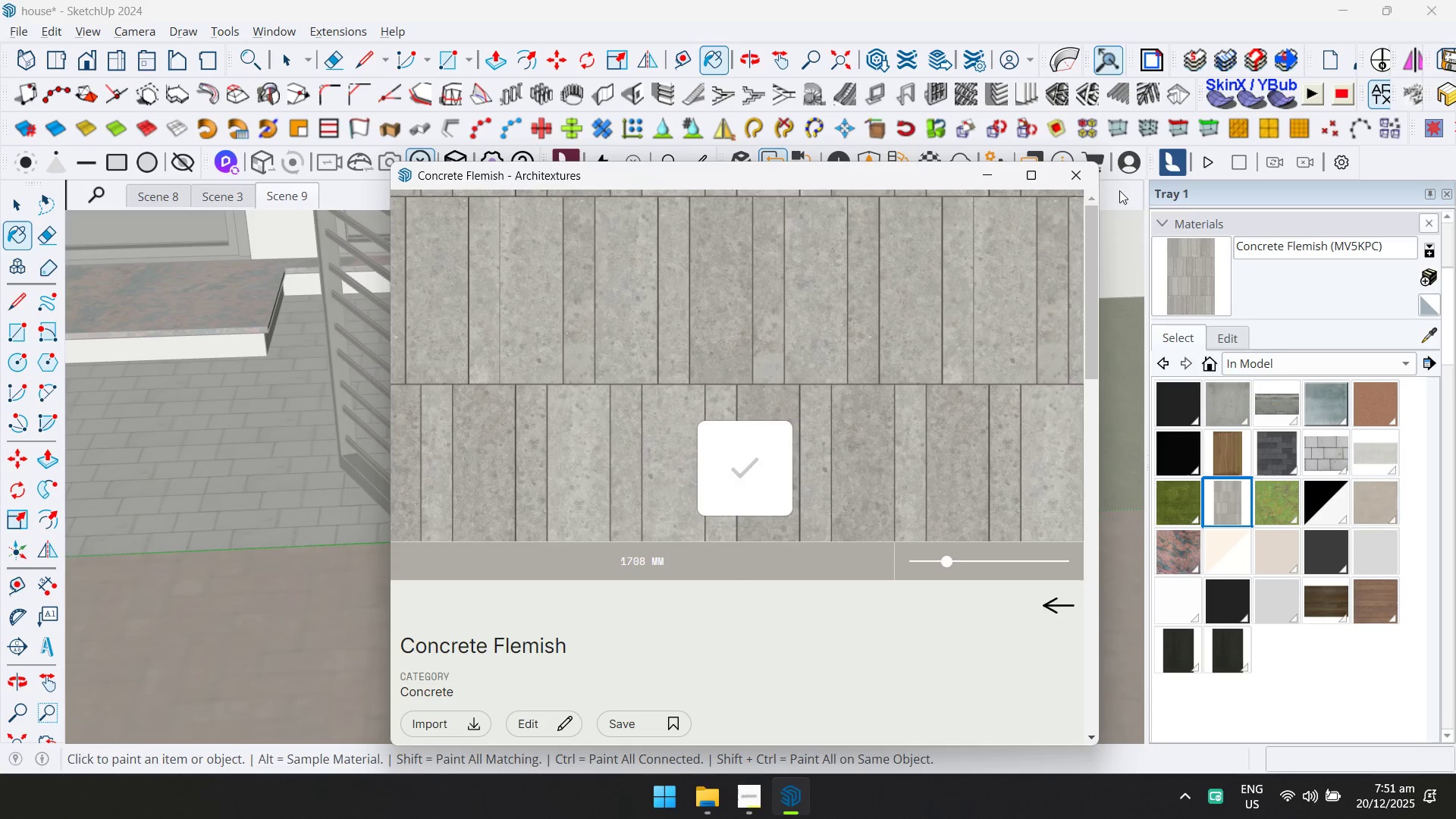 
left_click([1081, 180])
 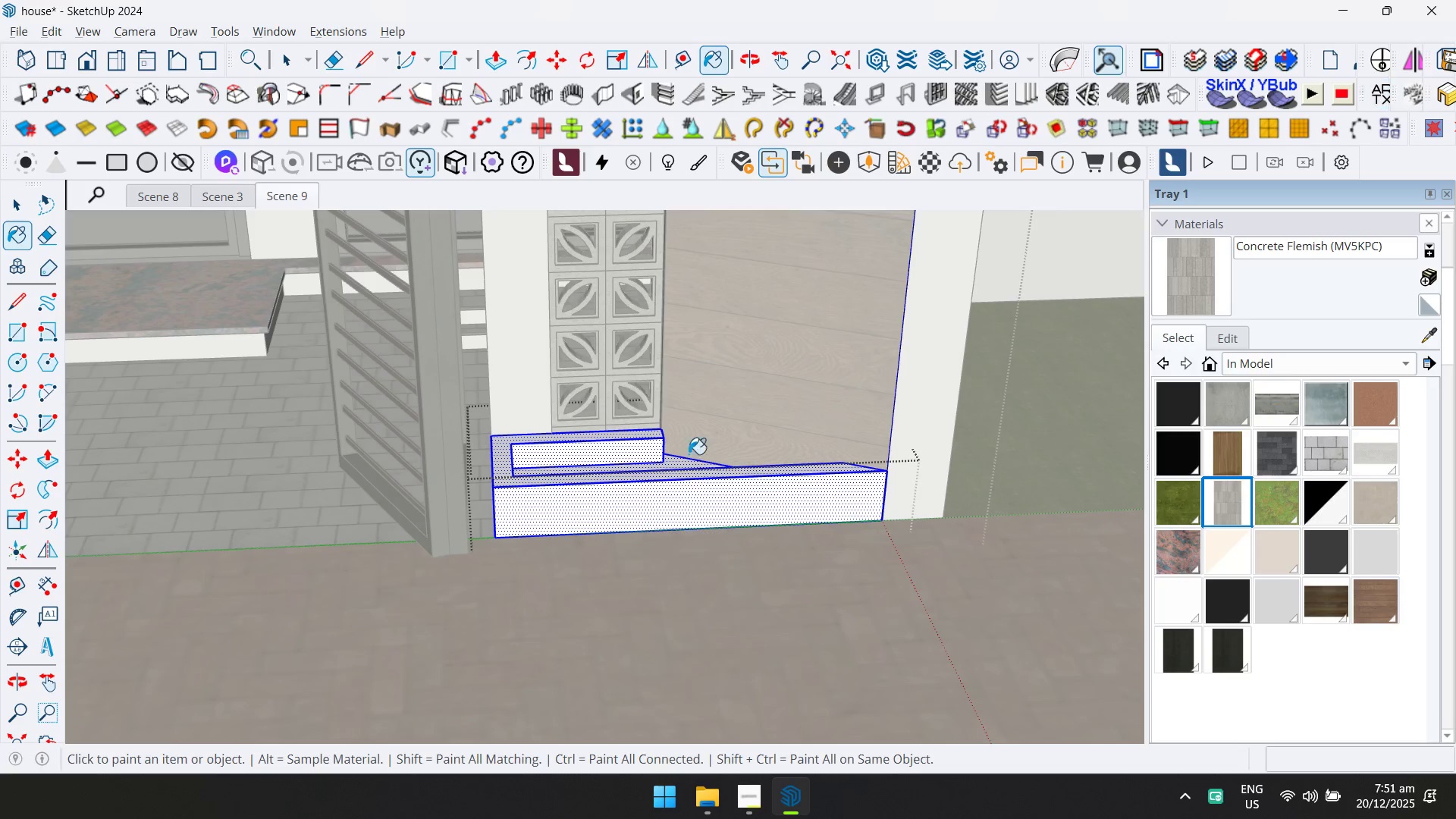 
left_click([608, 496])
 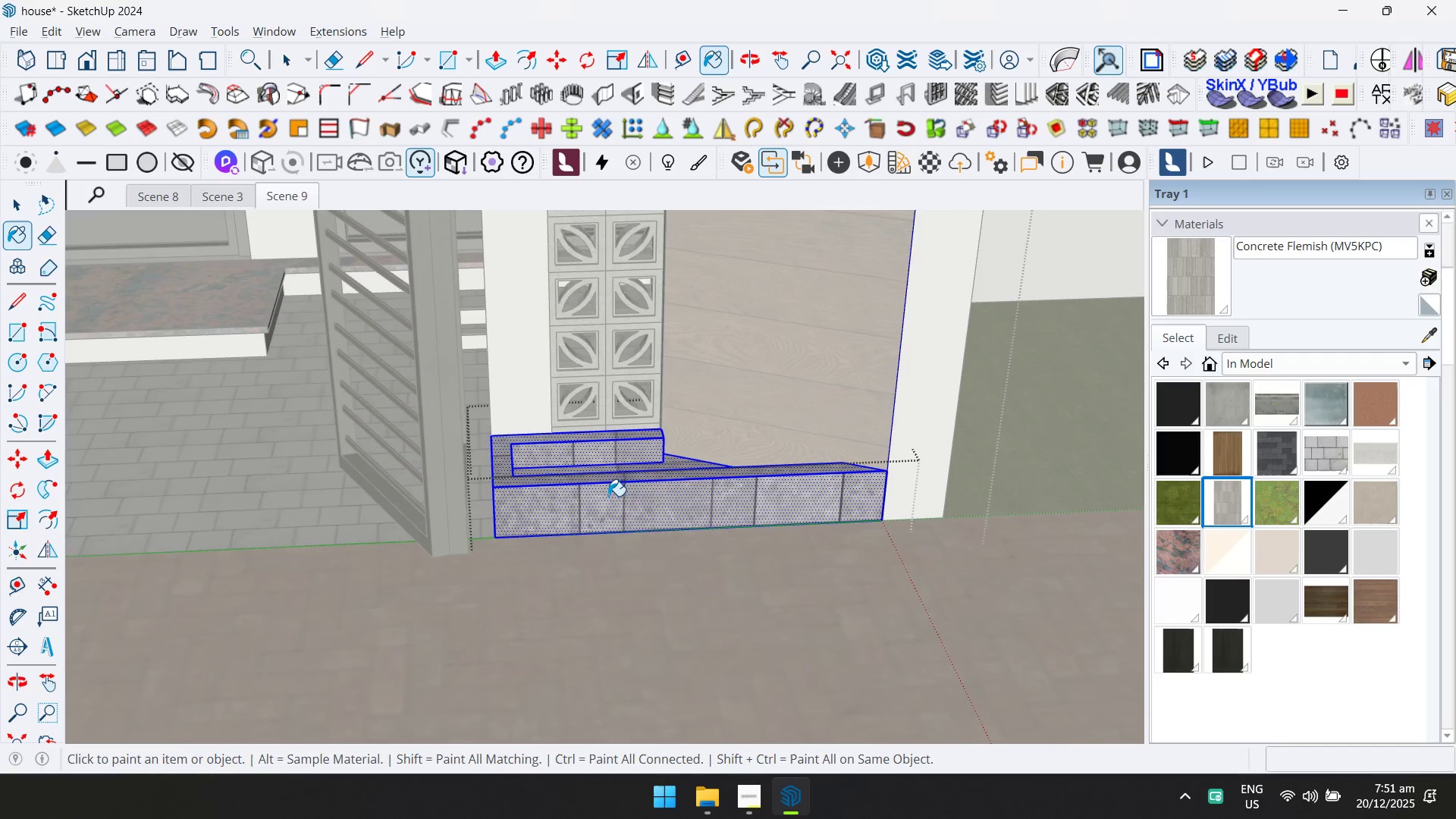 
key(Space)
 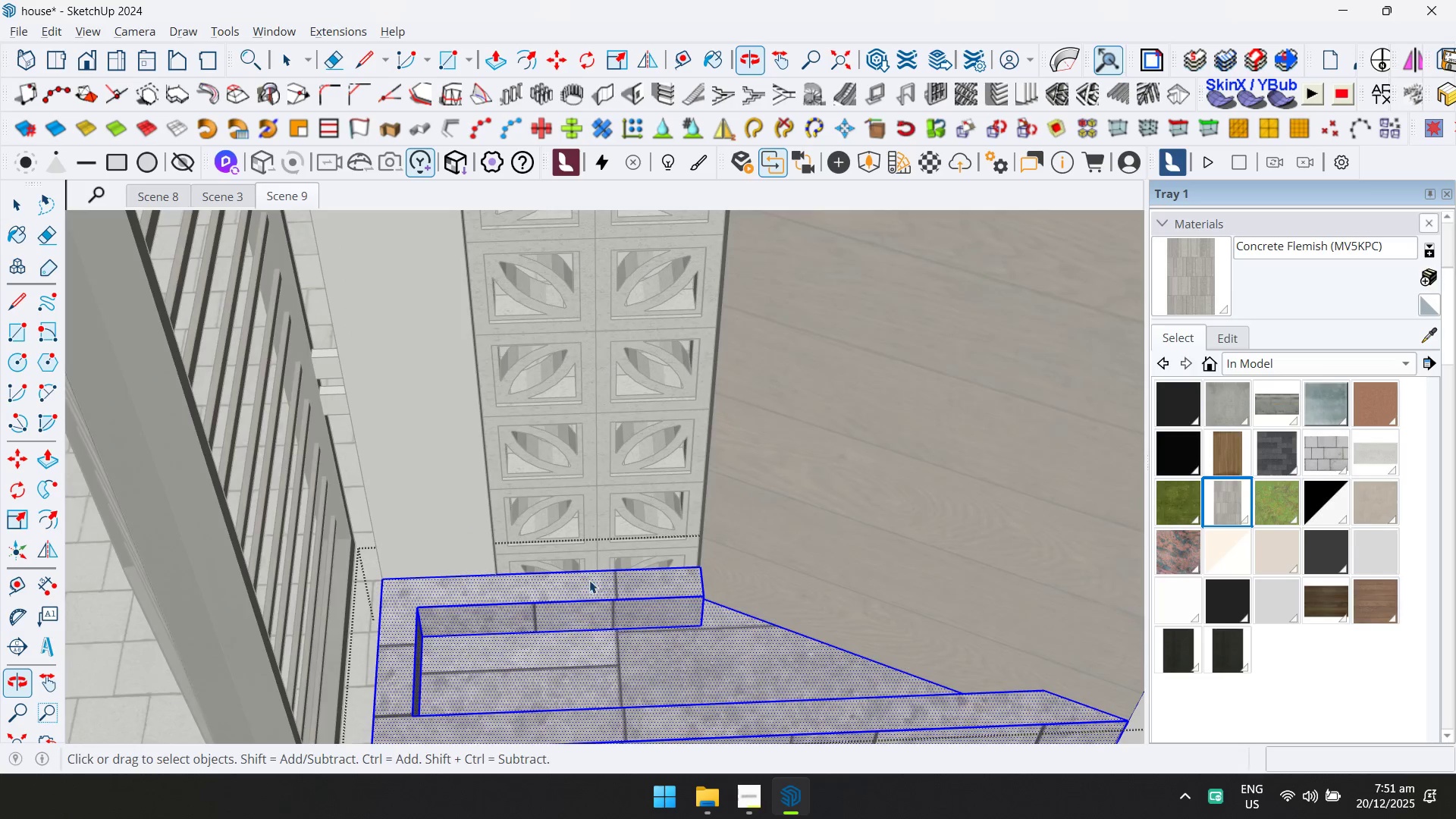 
scroll: coordinate [600, 469], scroll_direction: up, amount: 6.0
 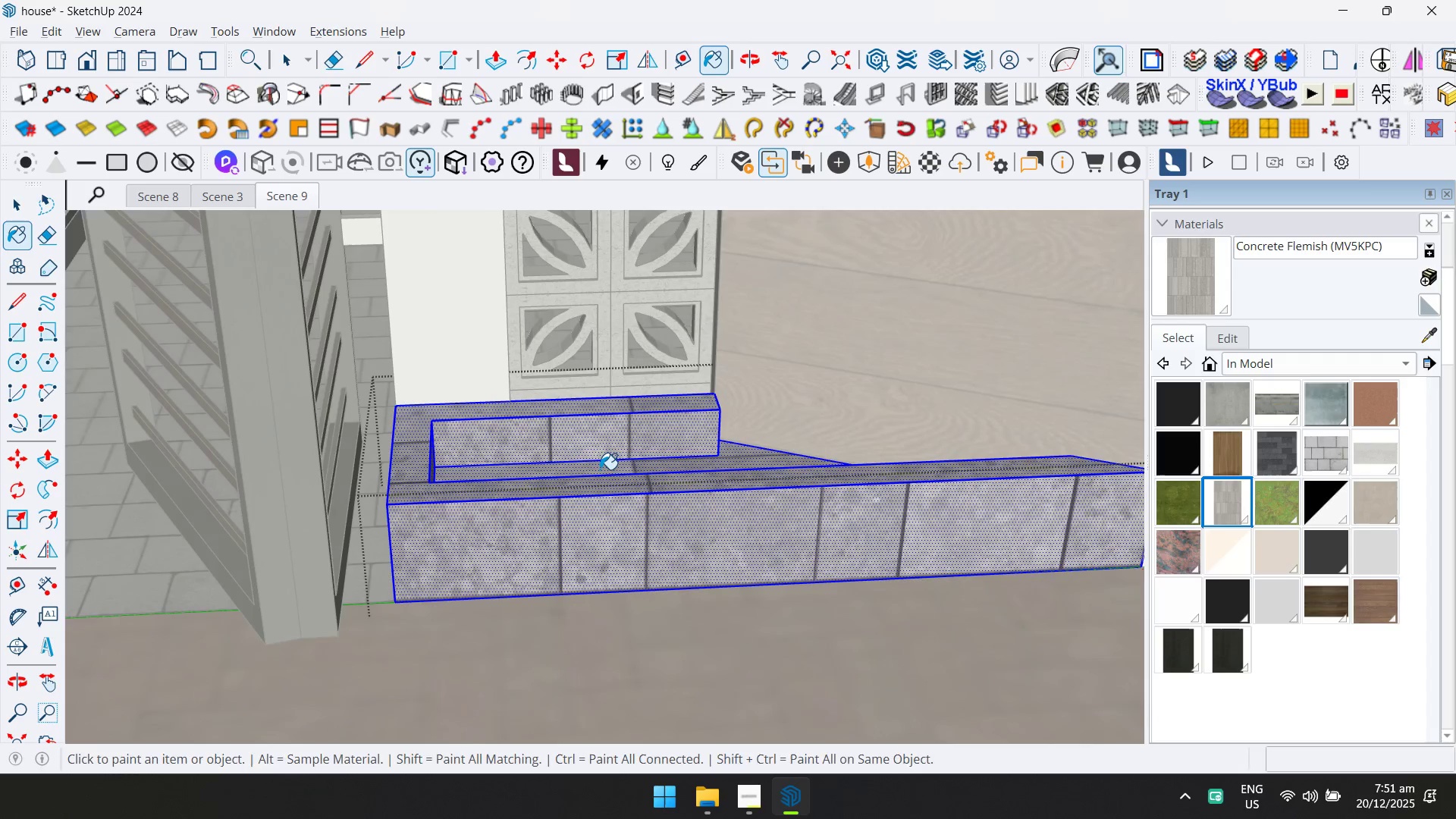 
left_click([569, 664])
 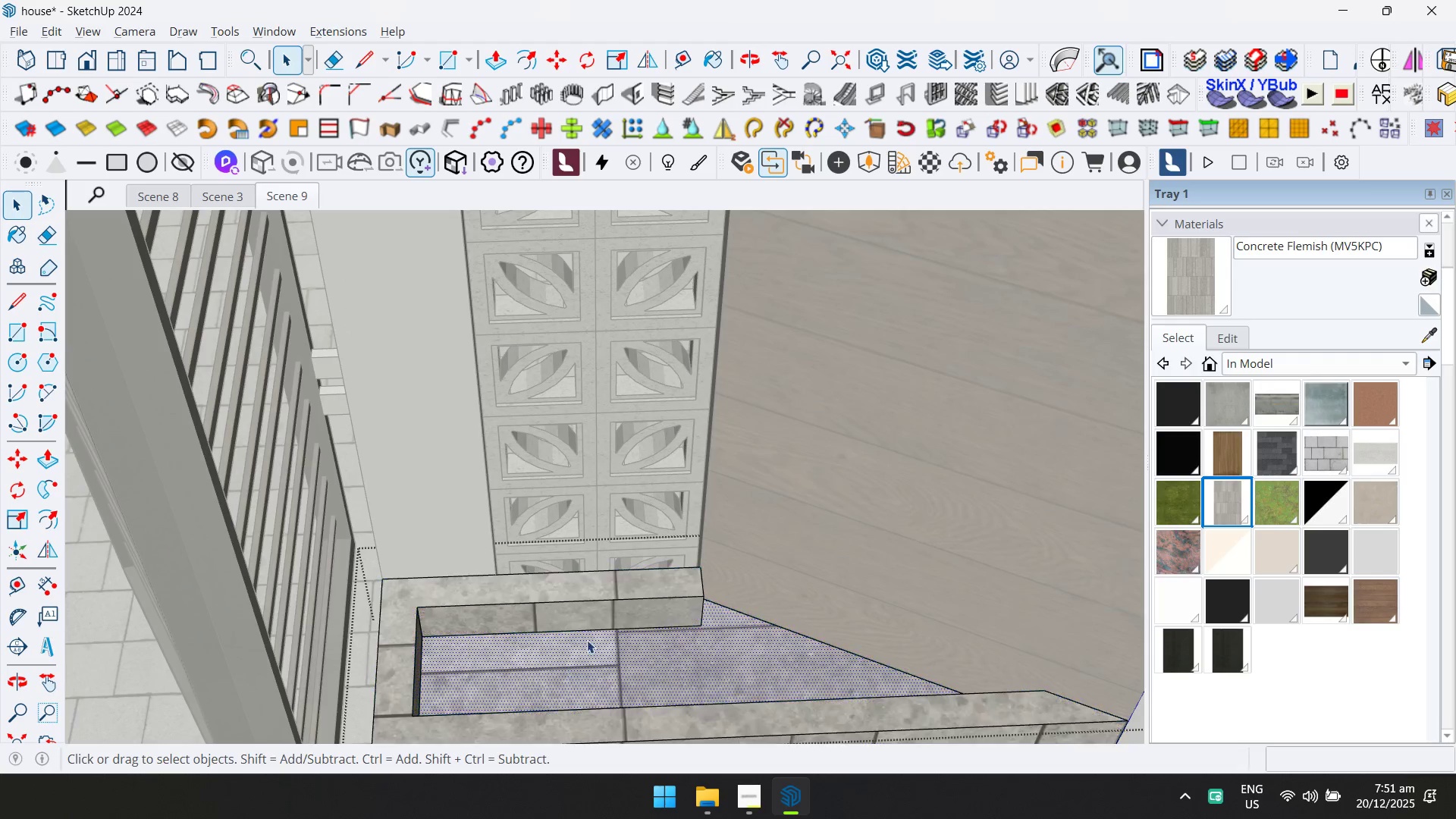 
scroll: coordinate [742, 522], scroll_direction: down, amount: 12.0
 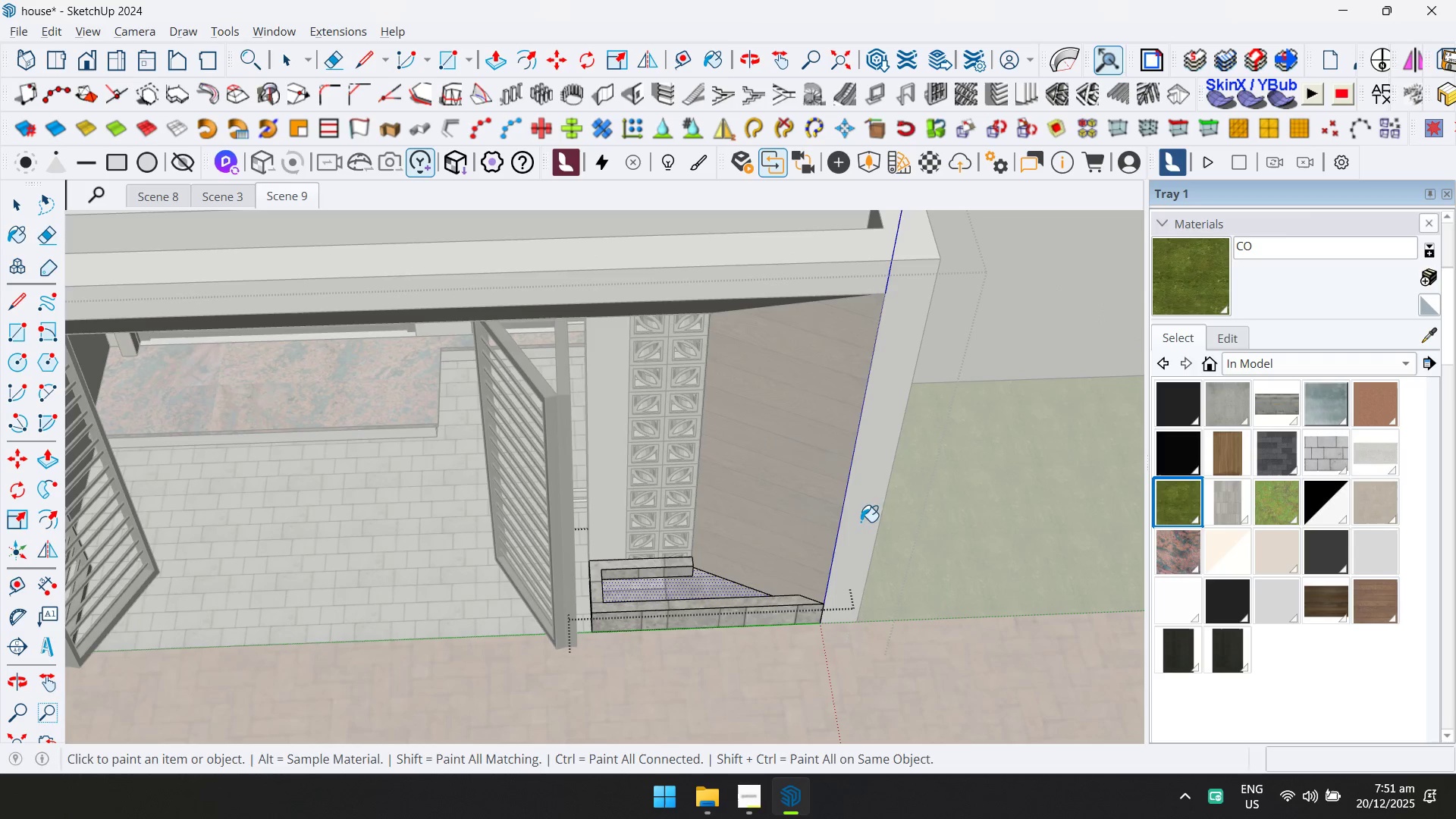 
left_click([695, 585])
 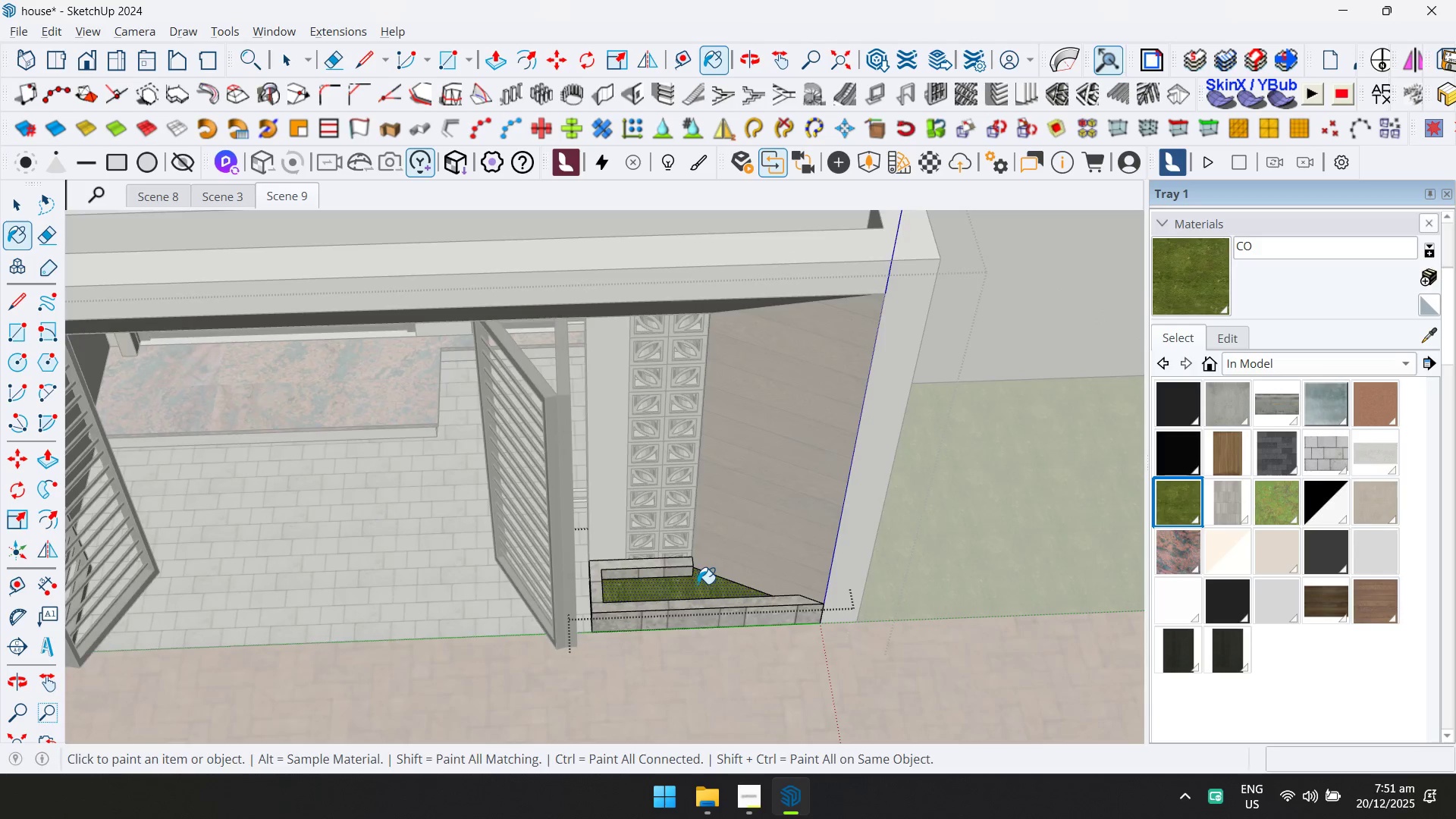 
key(Space)
 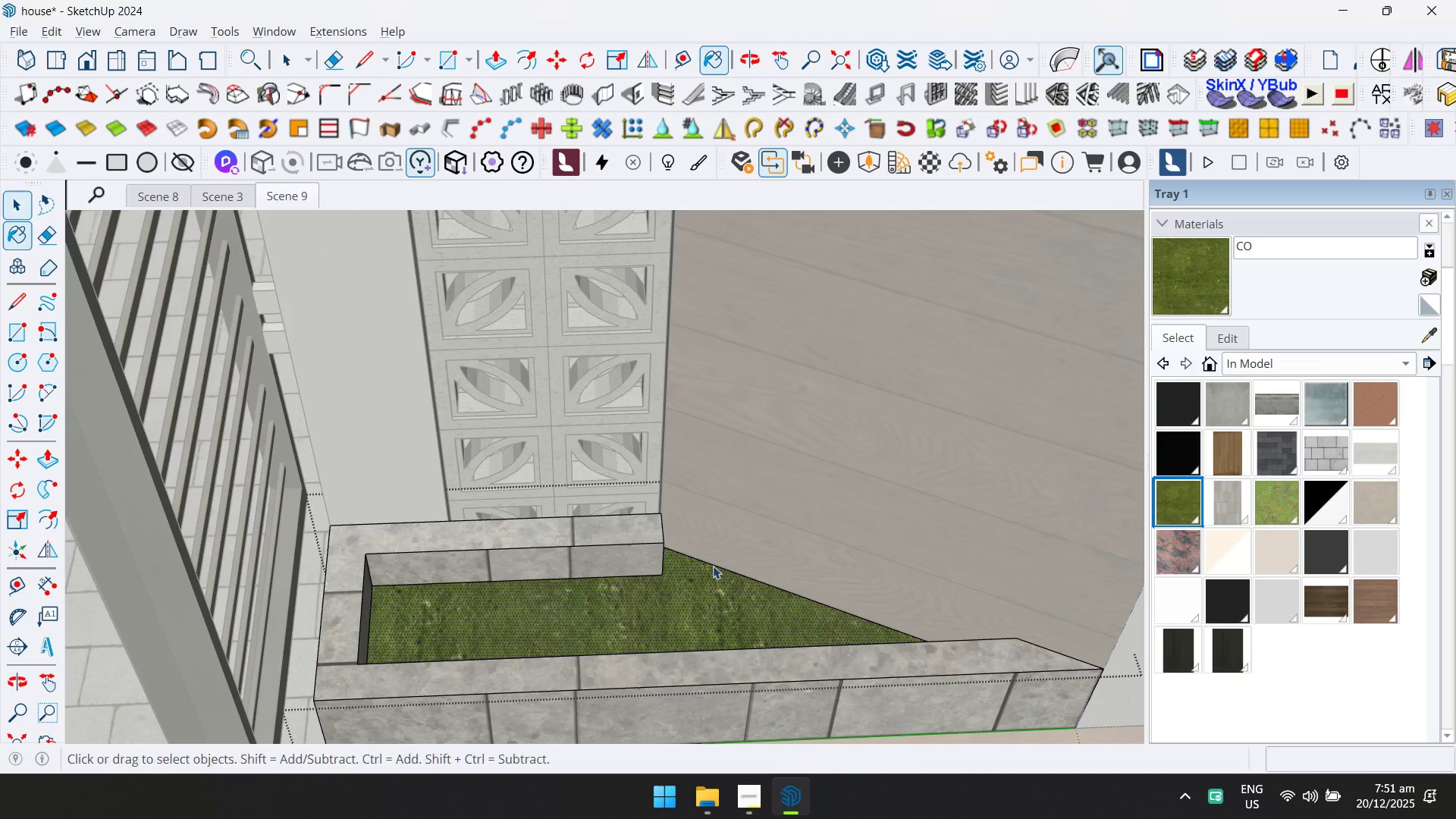 
key(Escape)
 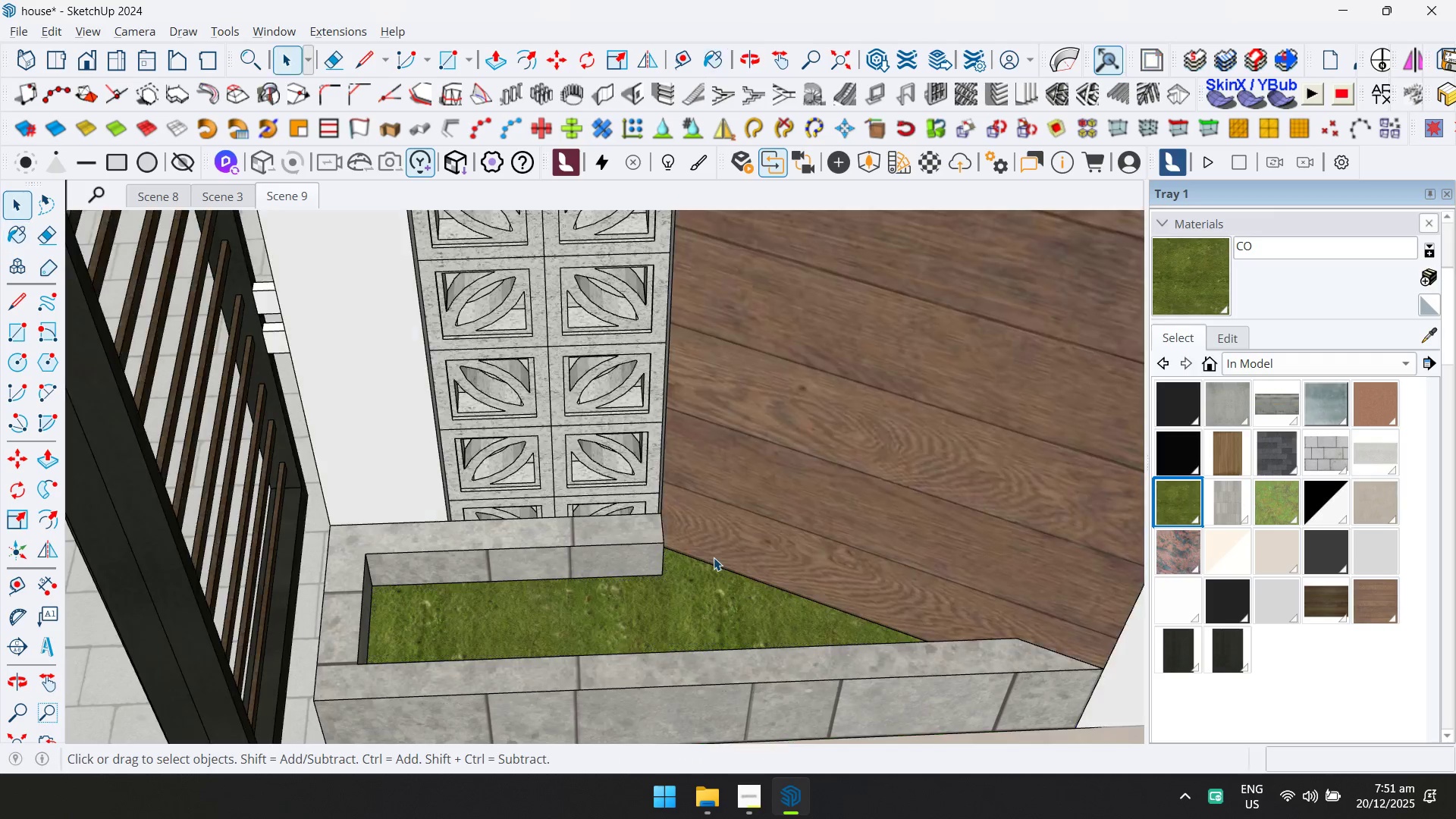 
key(Escape)
 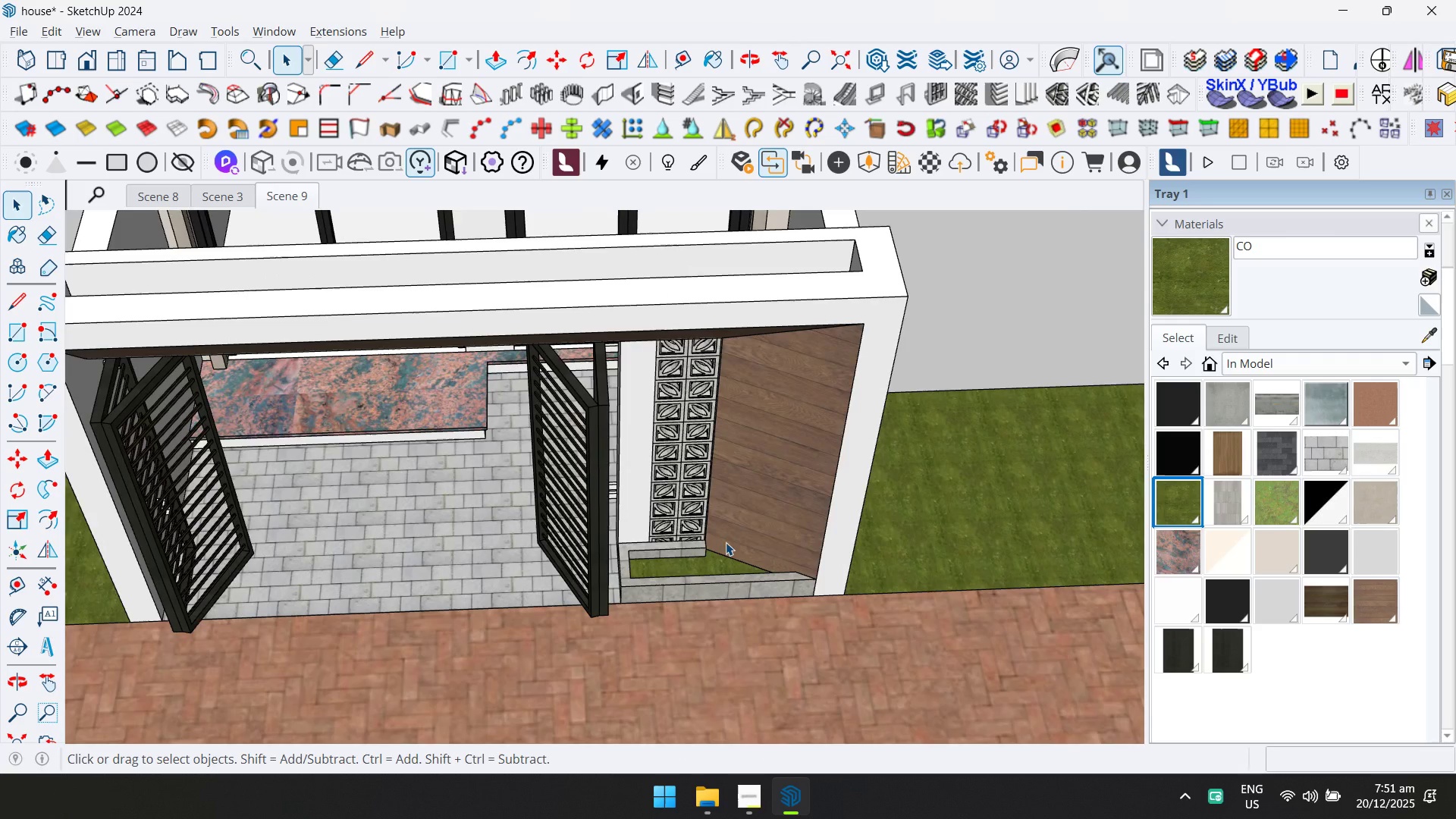 
key(Shift+ShiftLeft)
 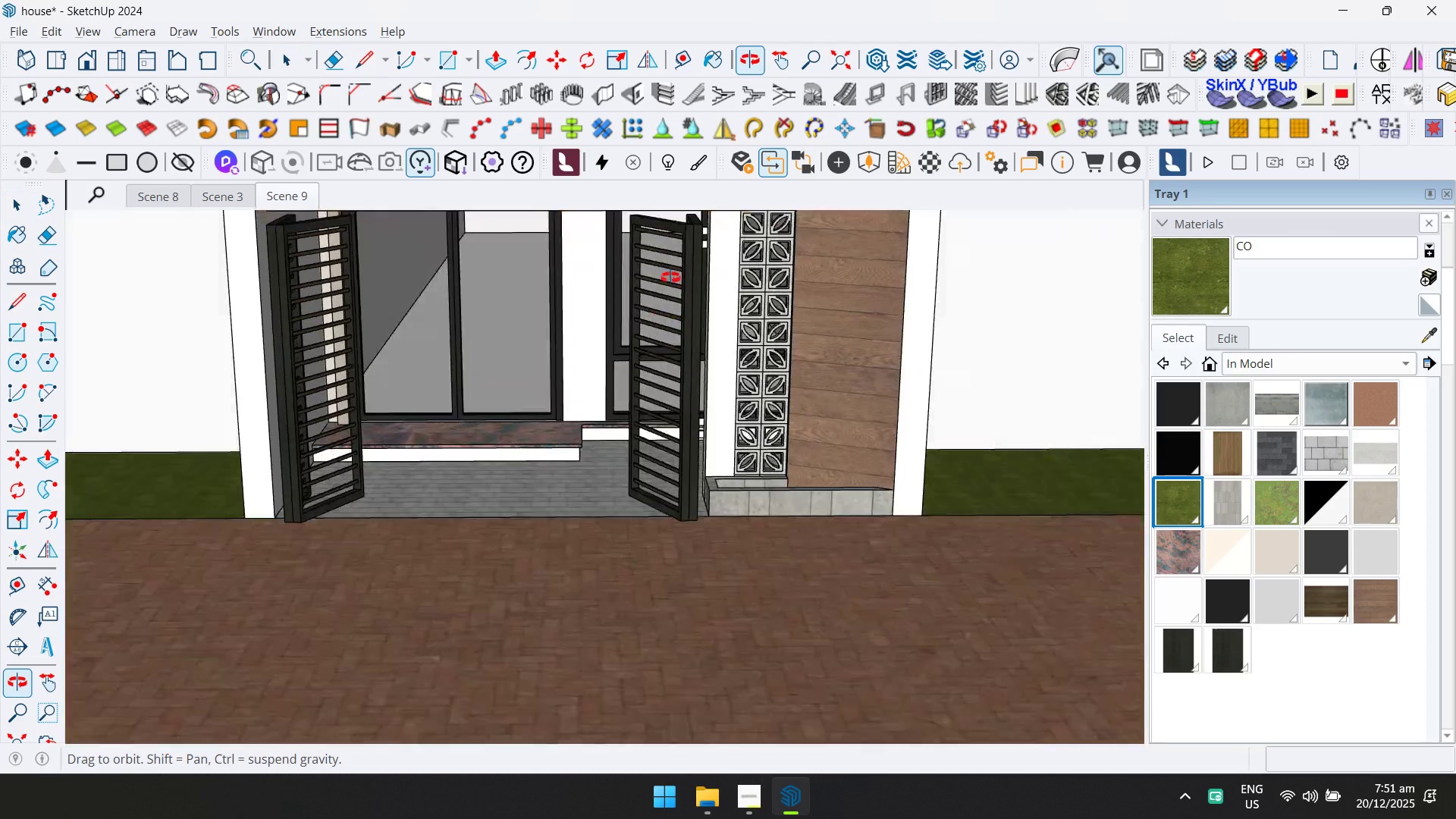 
scroll: coordinate [595, 487], scroll_direction: down, amount: 4.0
 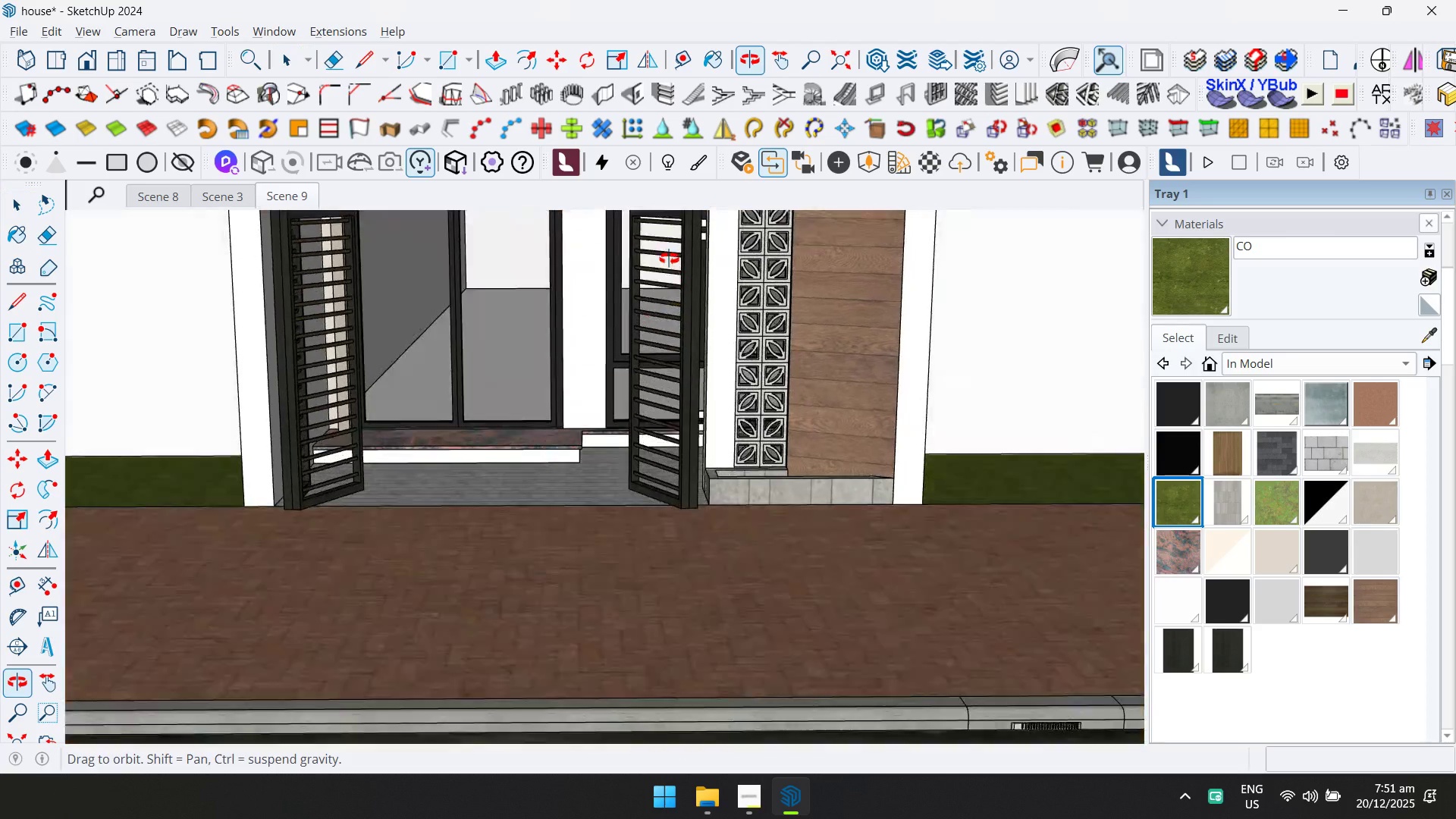 
hold_key(key=ShiftLeft, duration=0.48)
 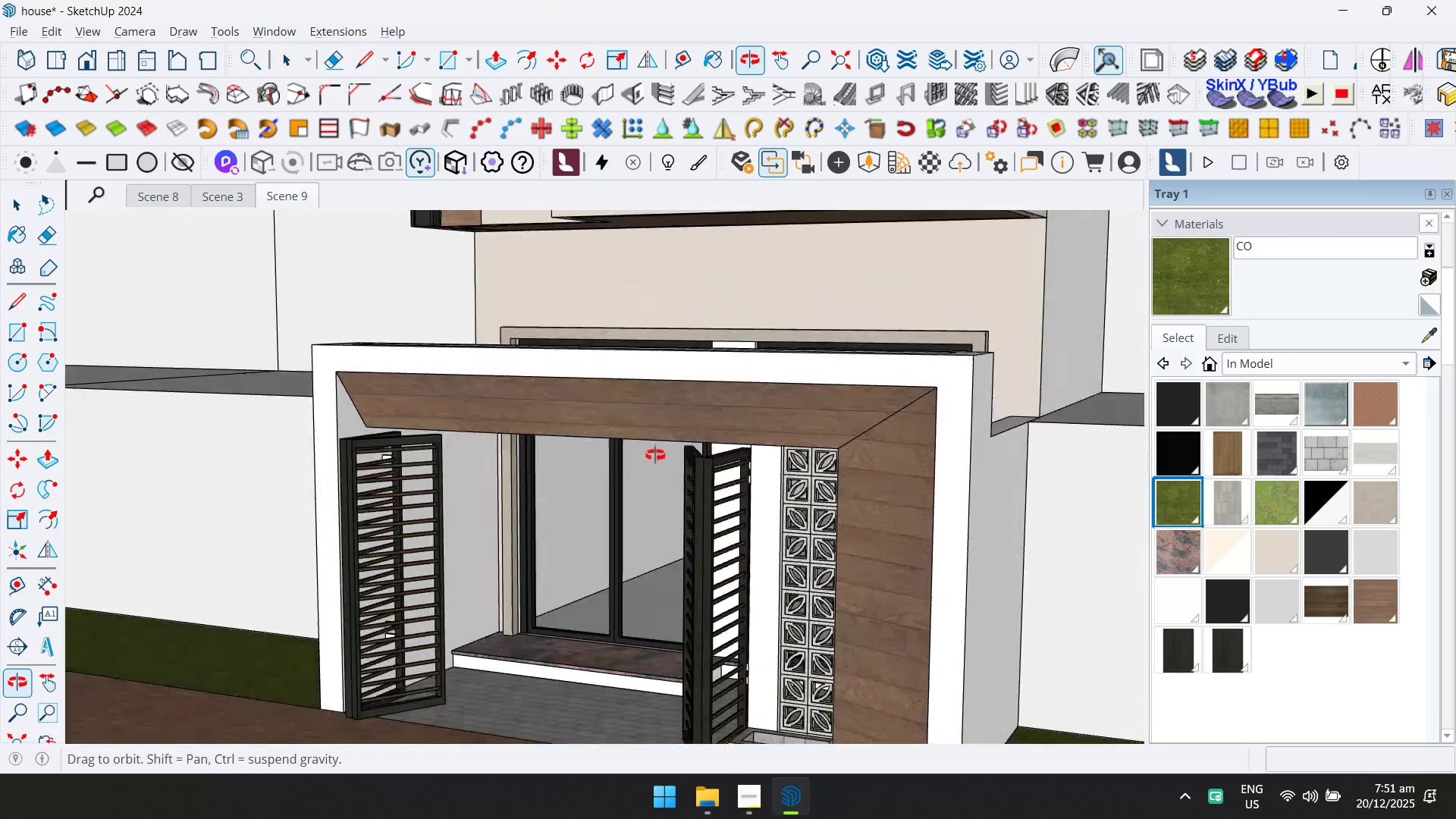 
double_click([639, 664])
 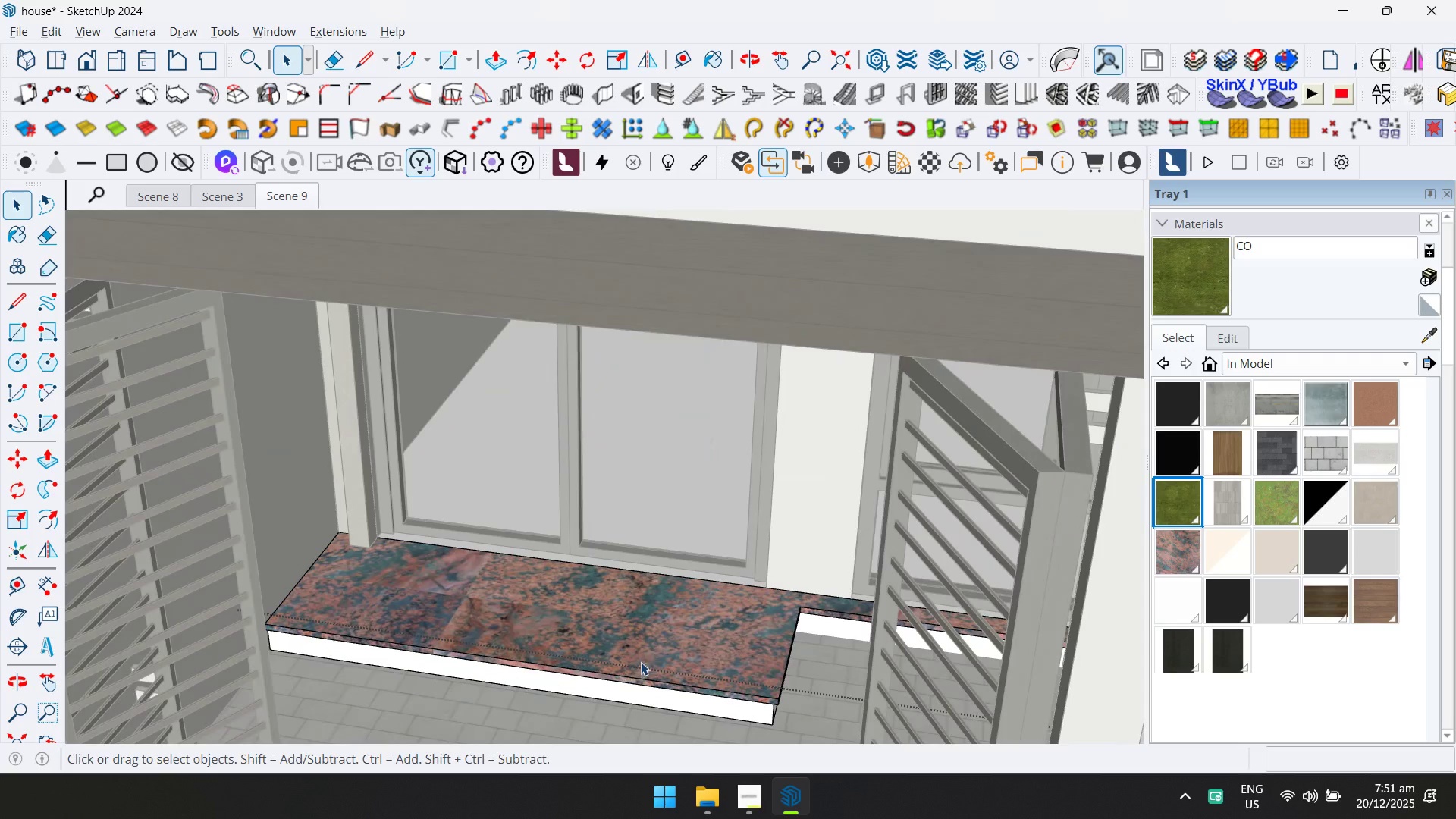 
scroll: coordinate [639, 664], scroll_direction: up, amount: 7.0
 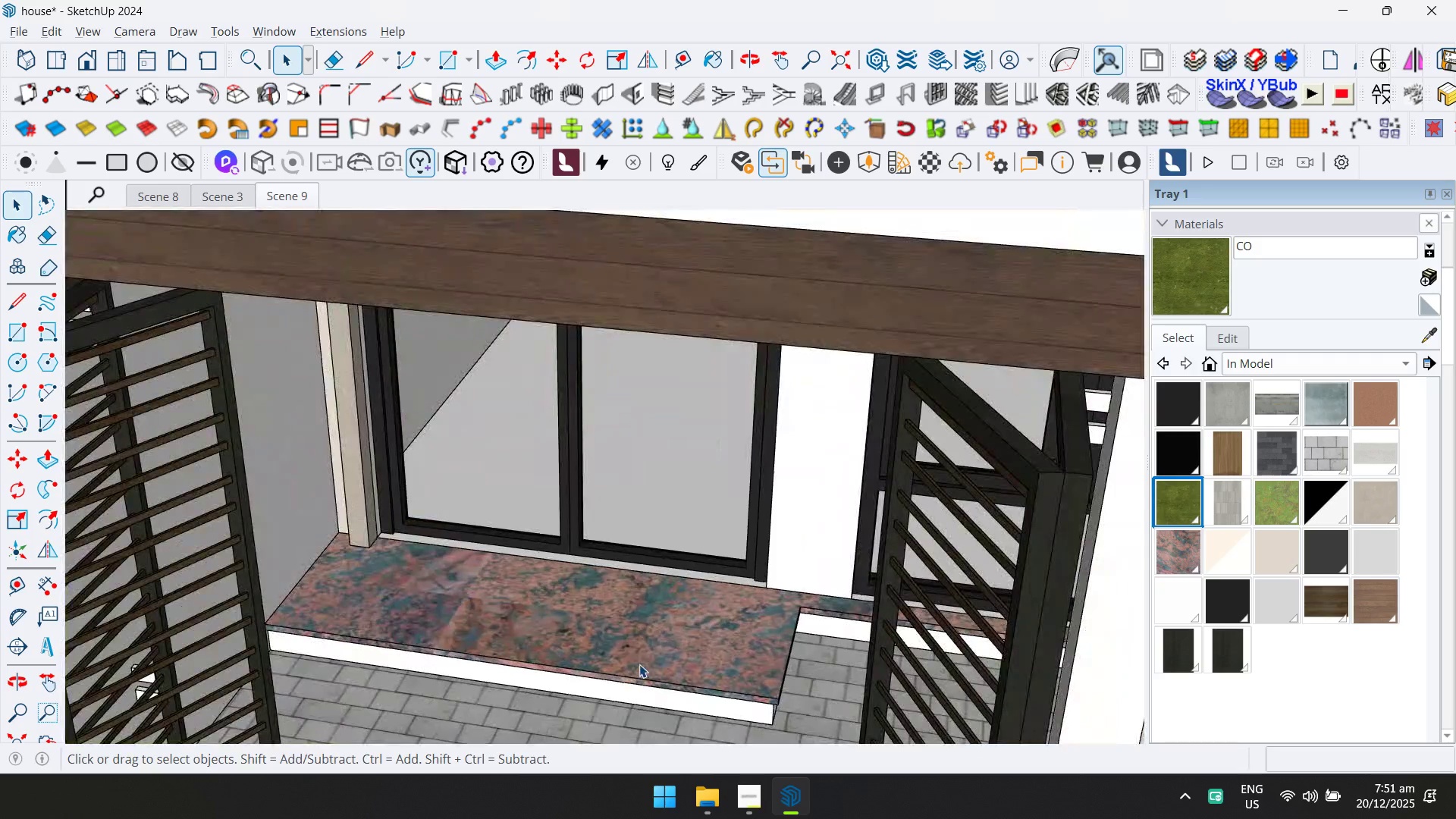 
triple_click([666, 640])
 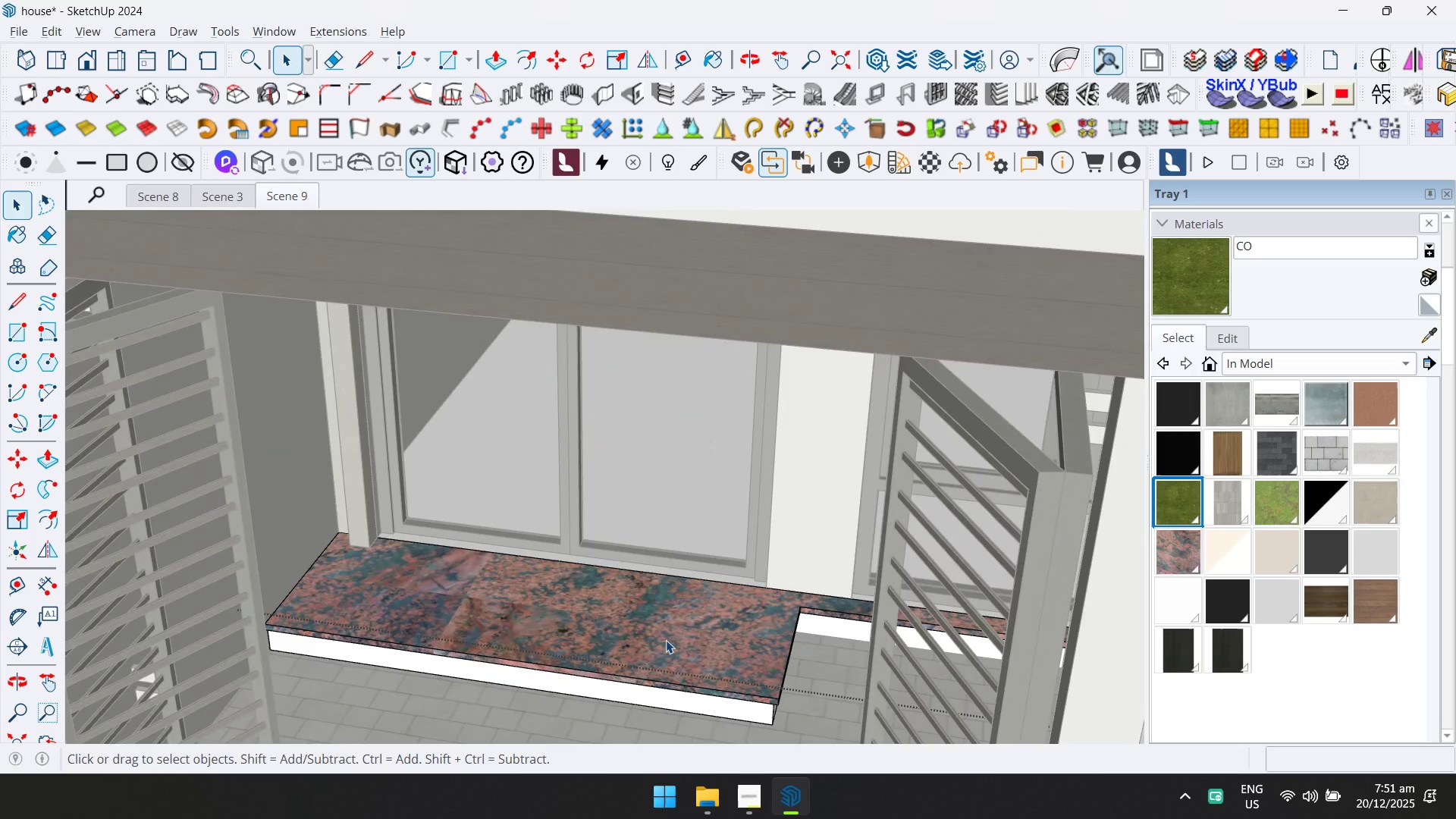 
triple_click([666, 640])
 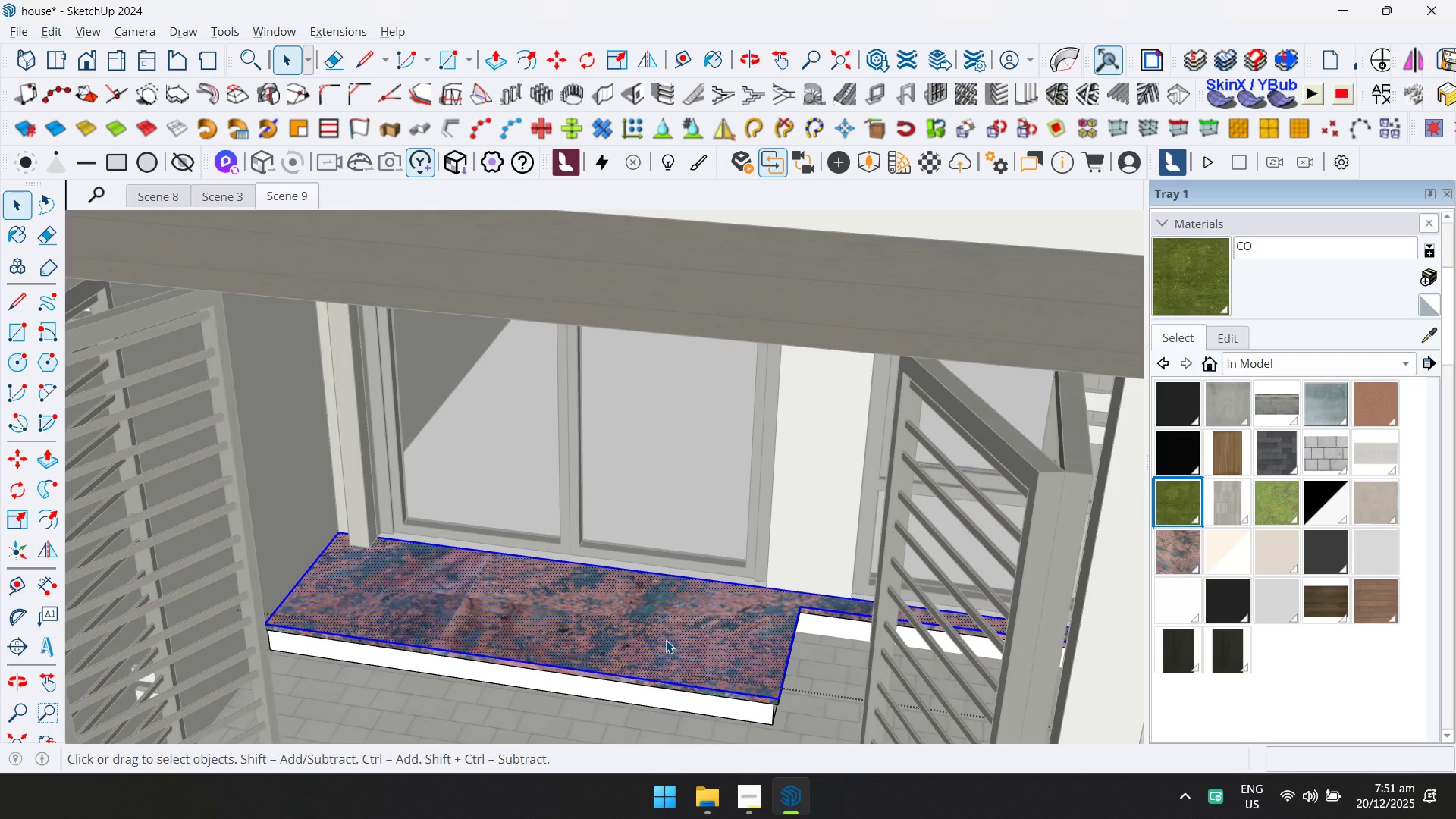 
left_click([666, 640])
 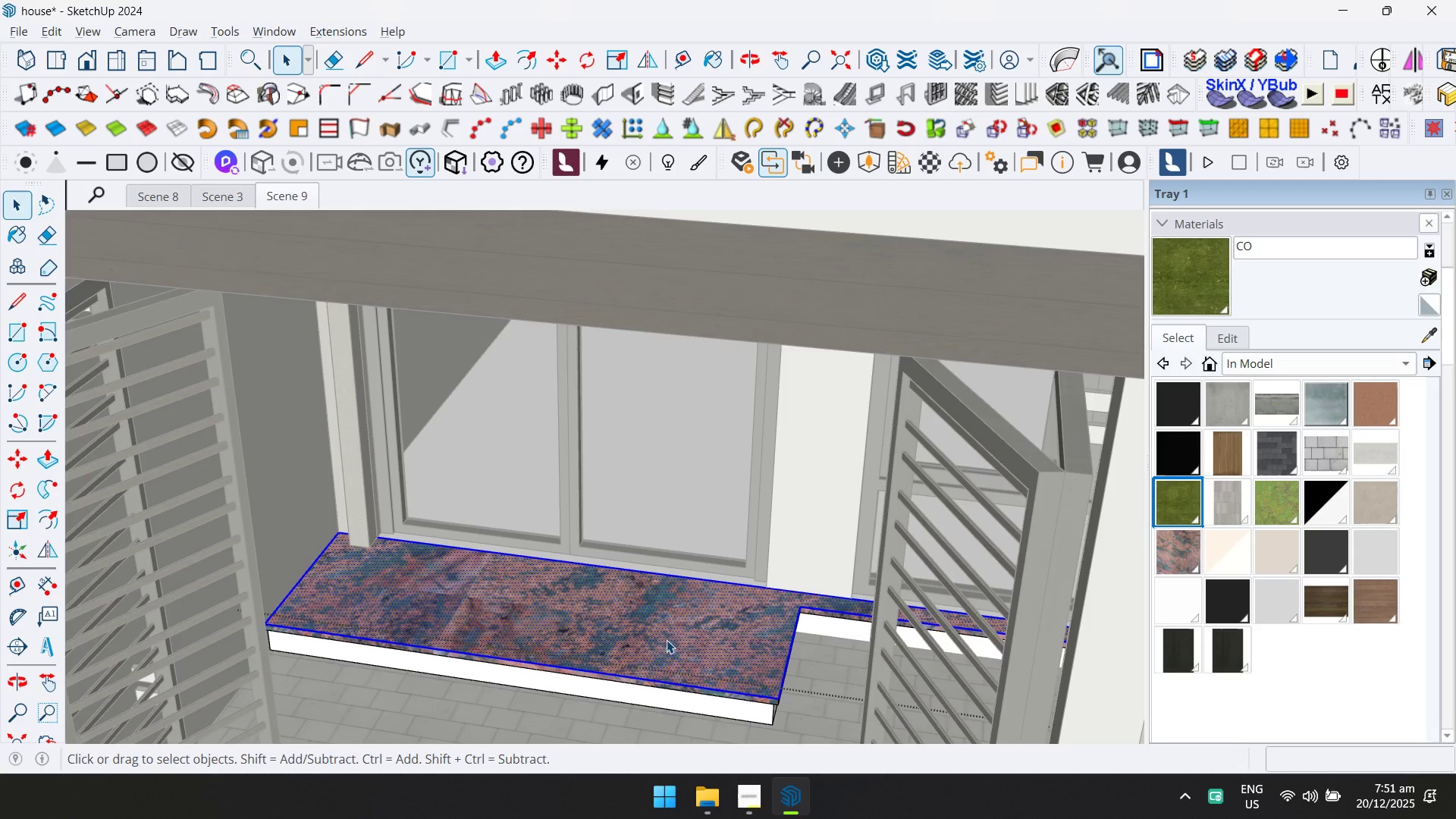 
triple_click([671, 635])
 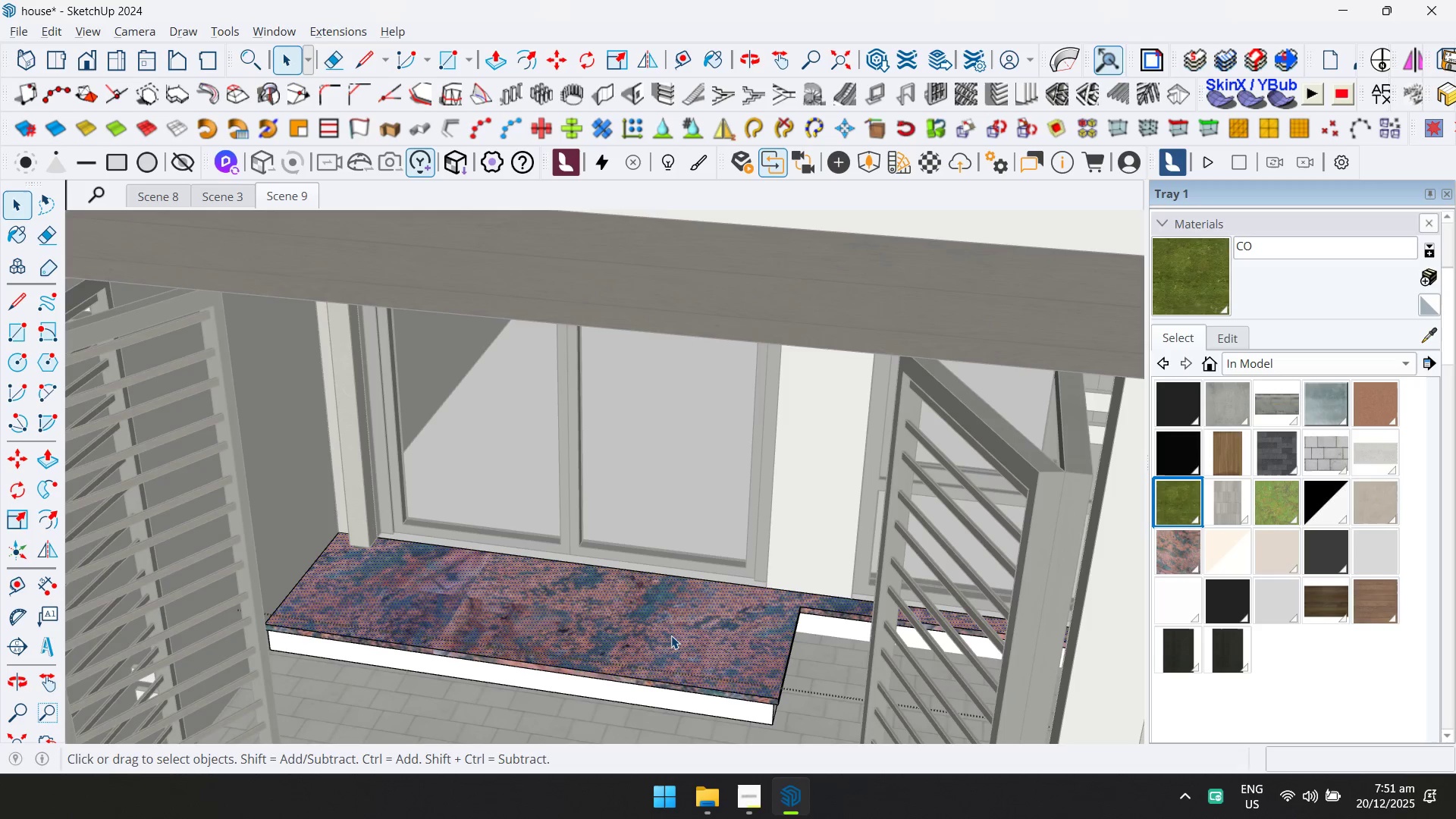 
key(Control+A)
 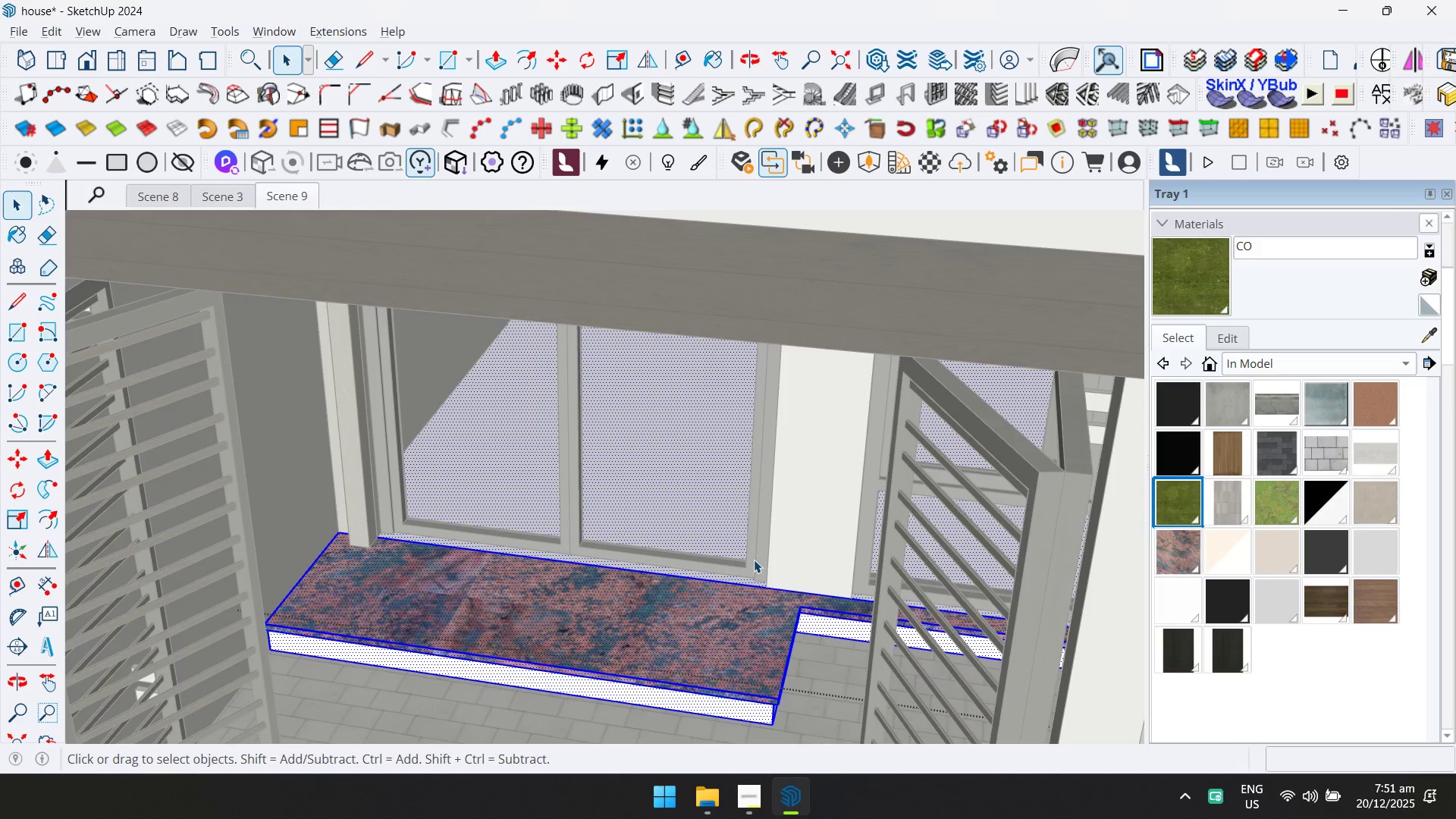 
left_click([661, 613])
 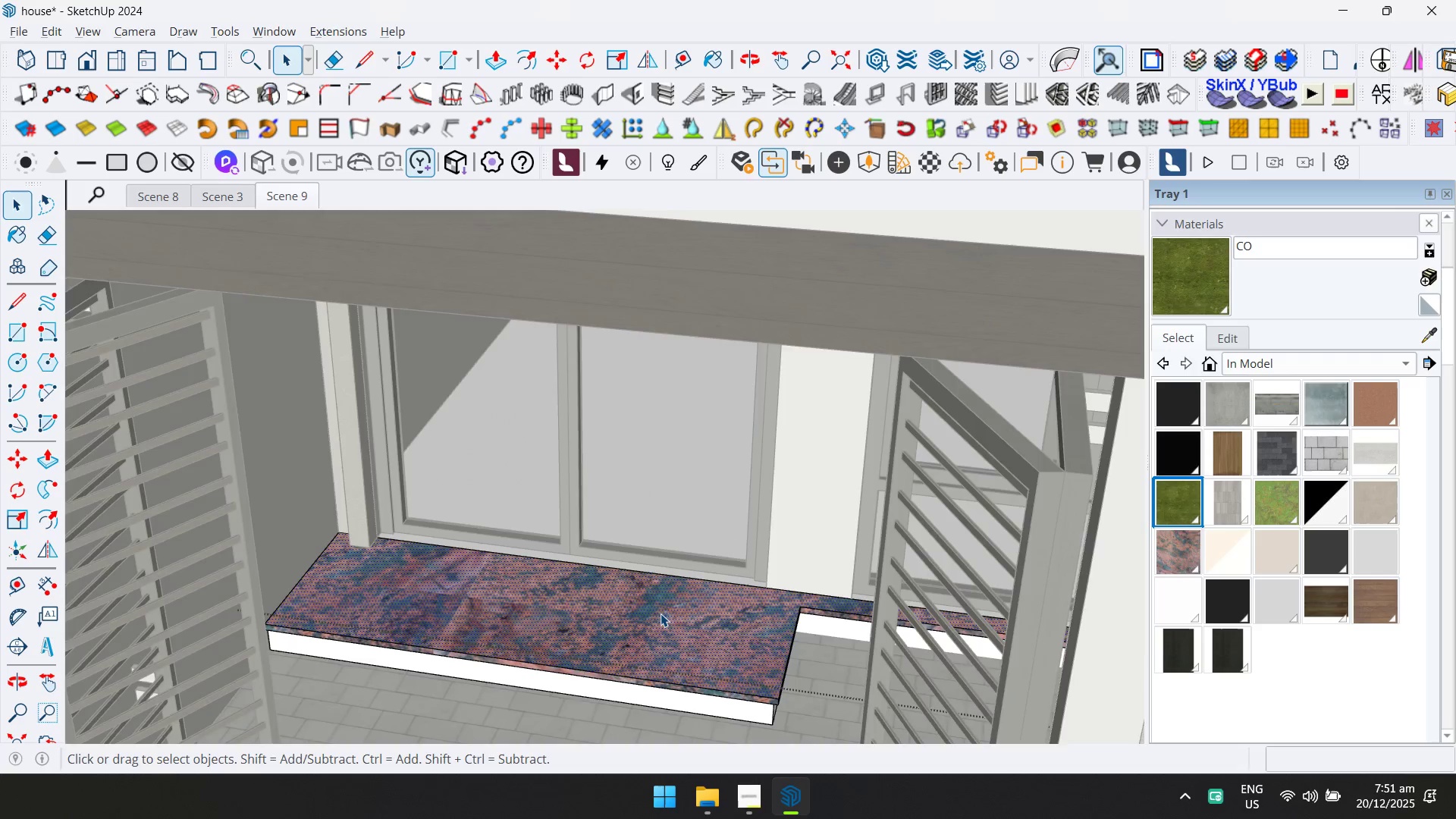 
key(D)
 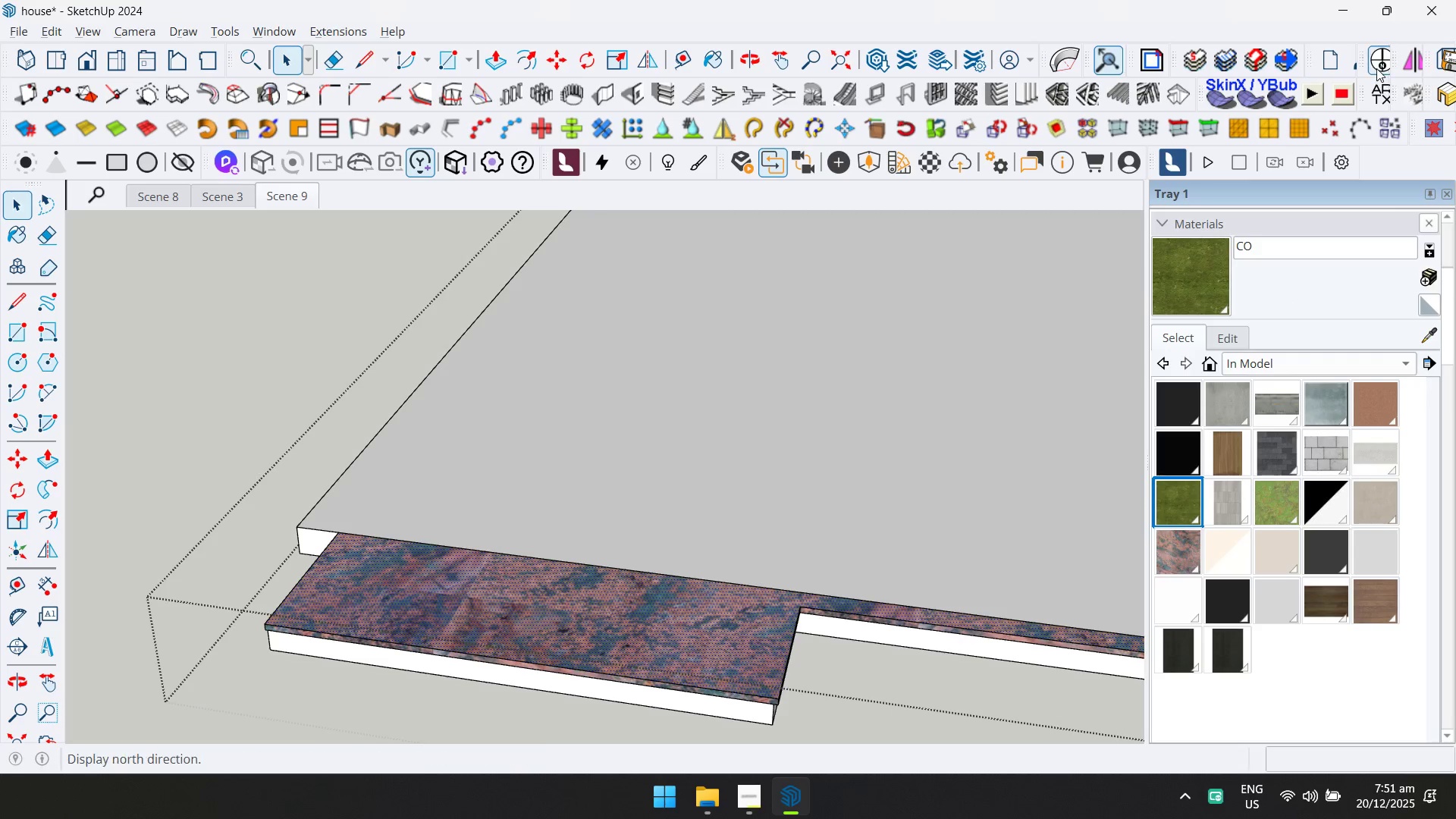 
left_click([1379, 92])
 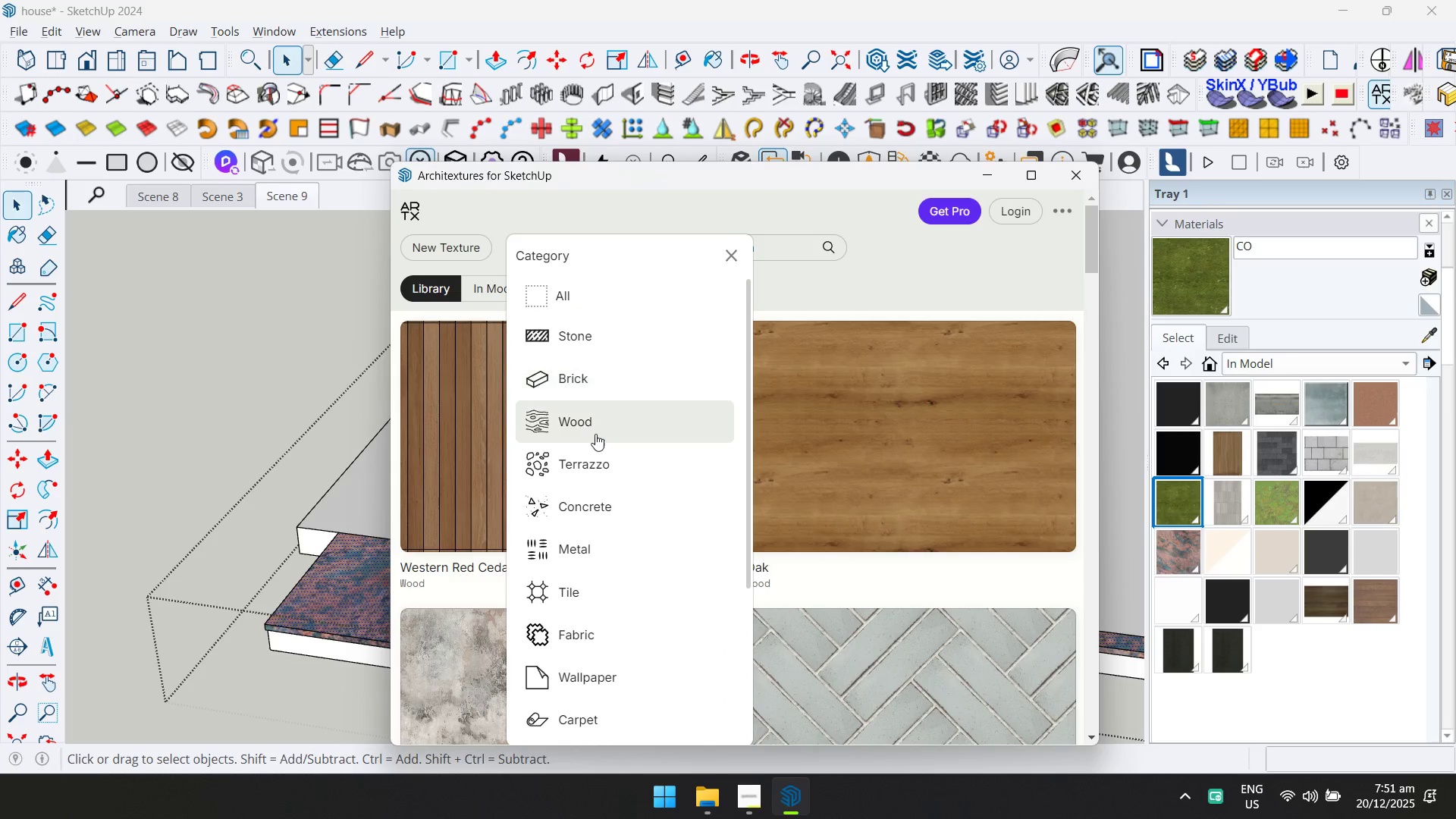 
left_click([616, 411])
 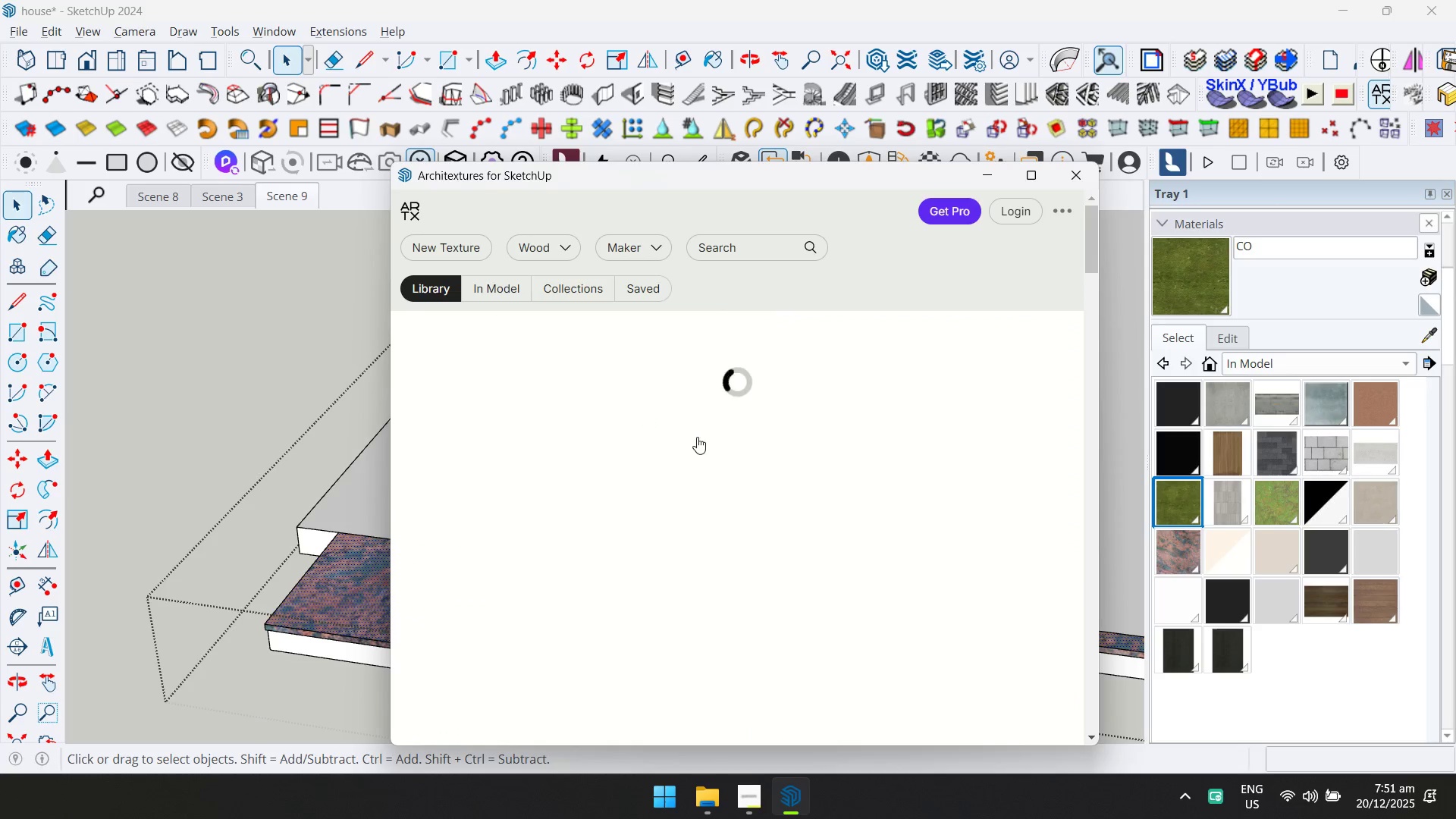 
key(Alt+AltLeft)
 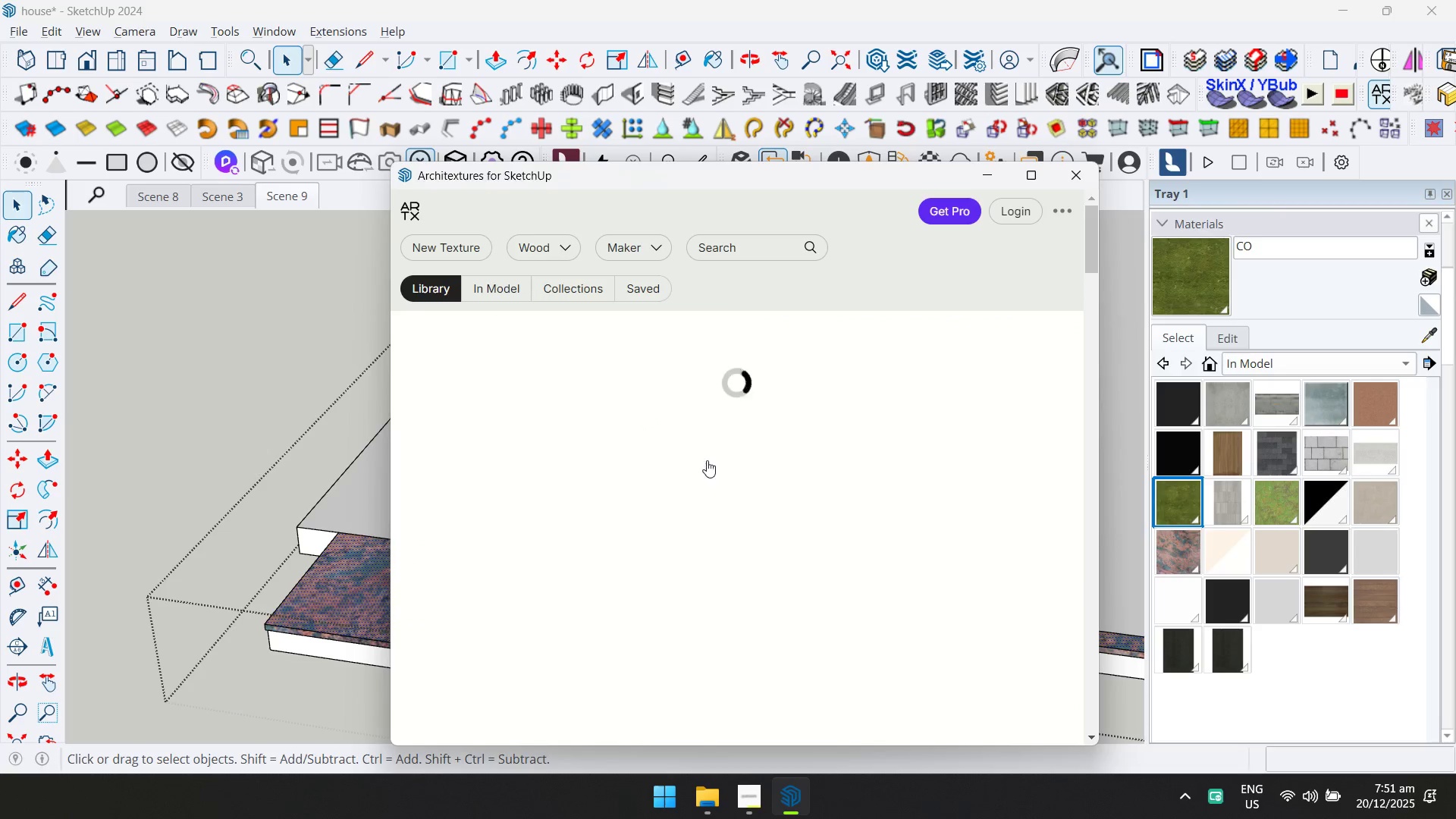 
key(Alt+Tab)
 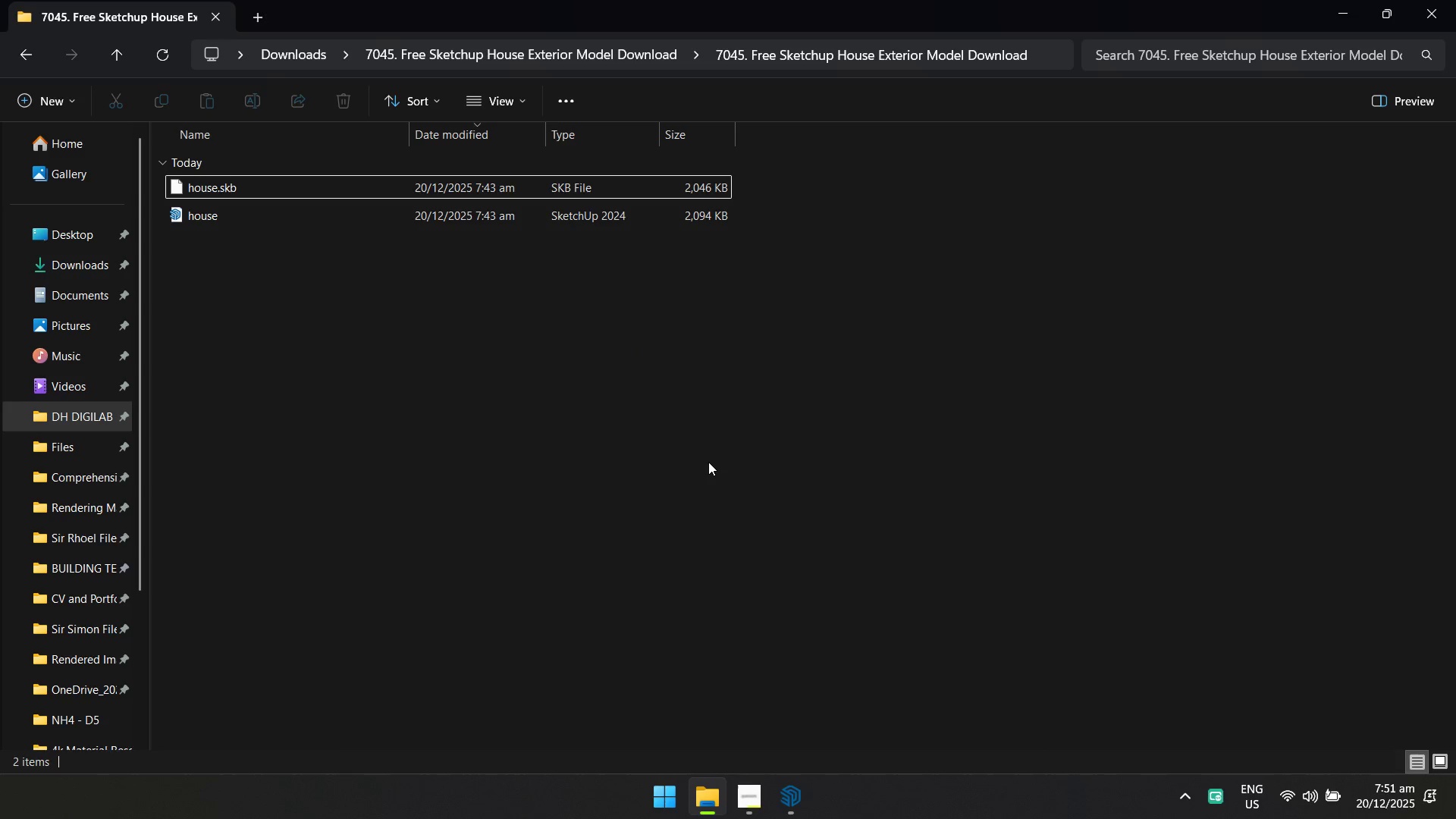 
key(Alt+Tab)
 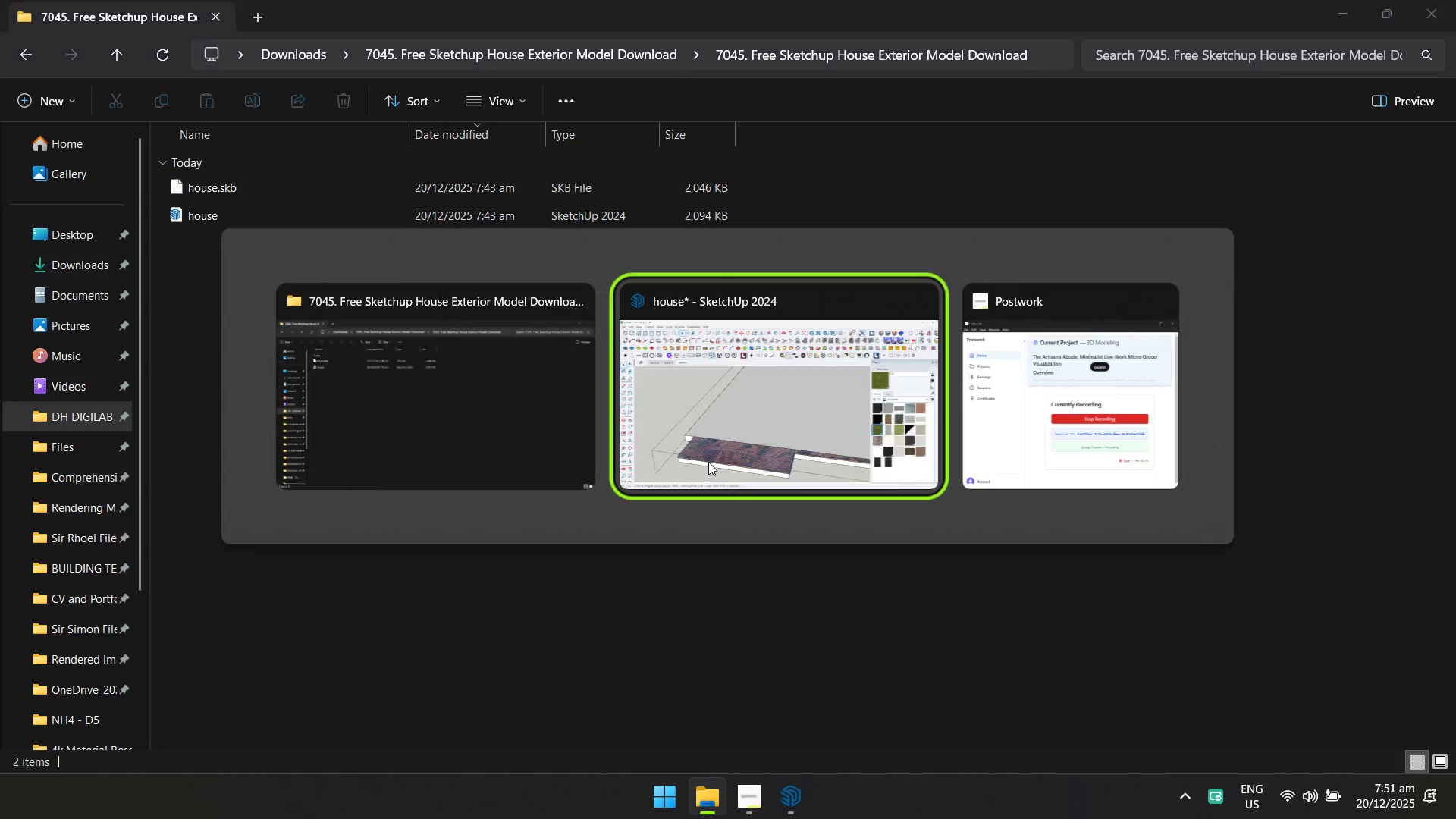 
key(Alt+Tab)